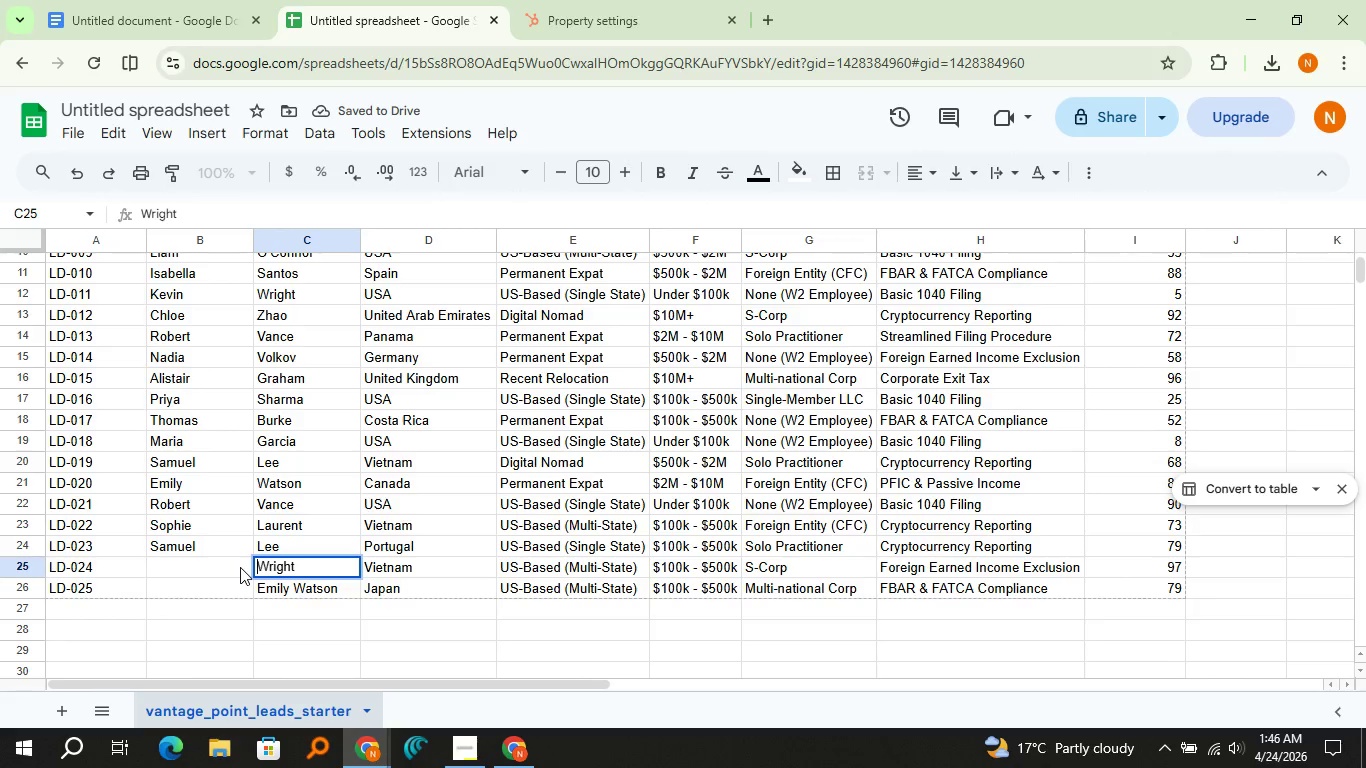 
left_click([240, 567])
 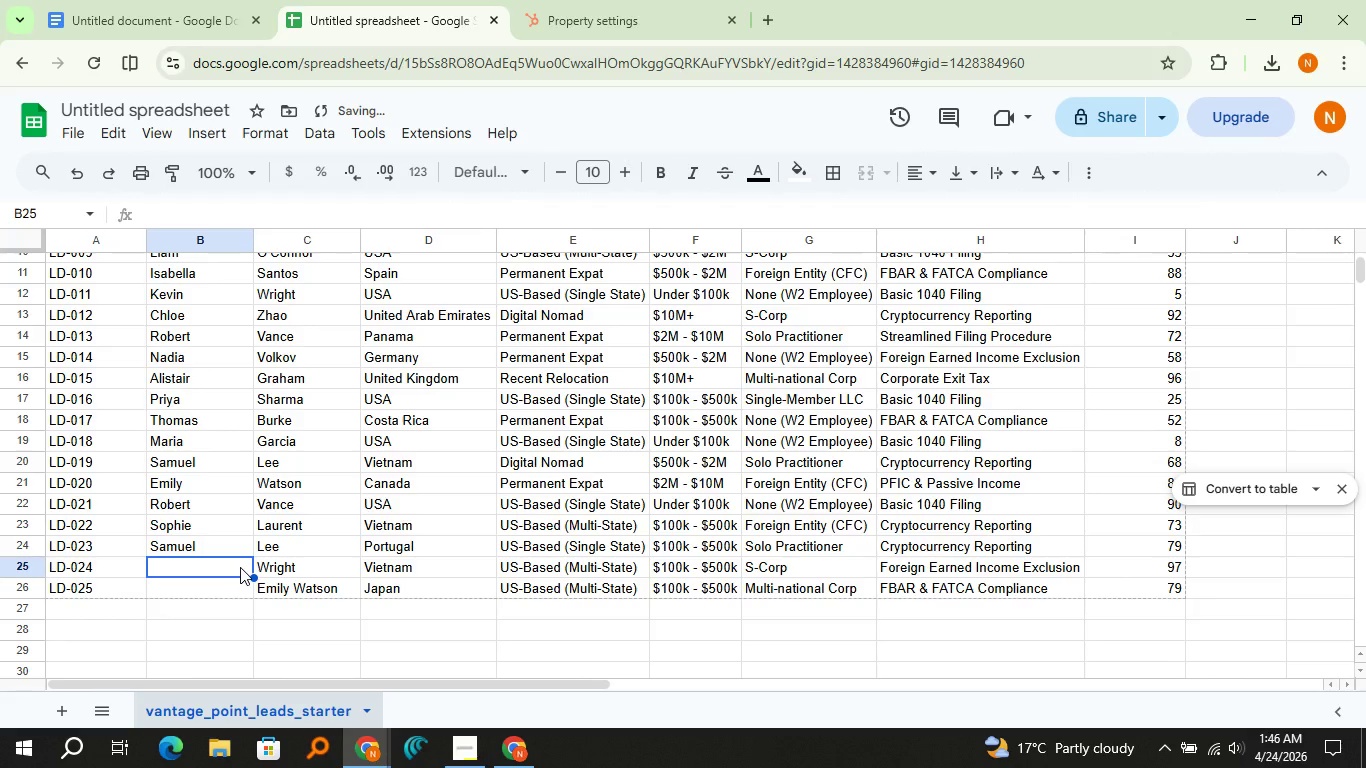 
key(Control+V)
 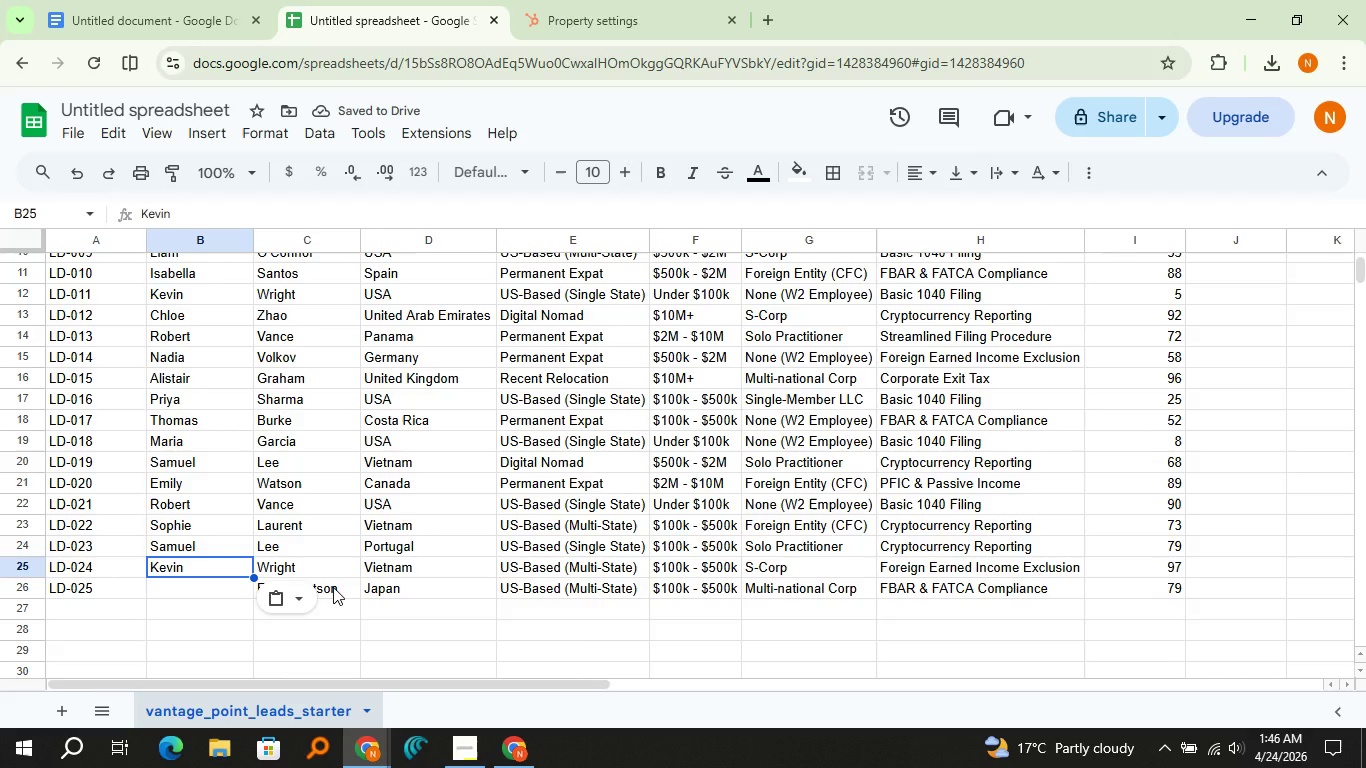 
double_click([333, 587])
 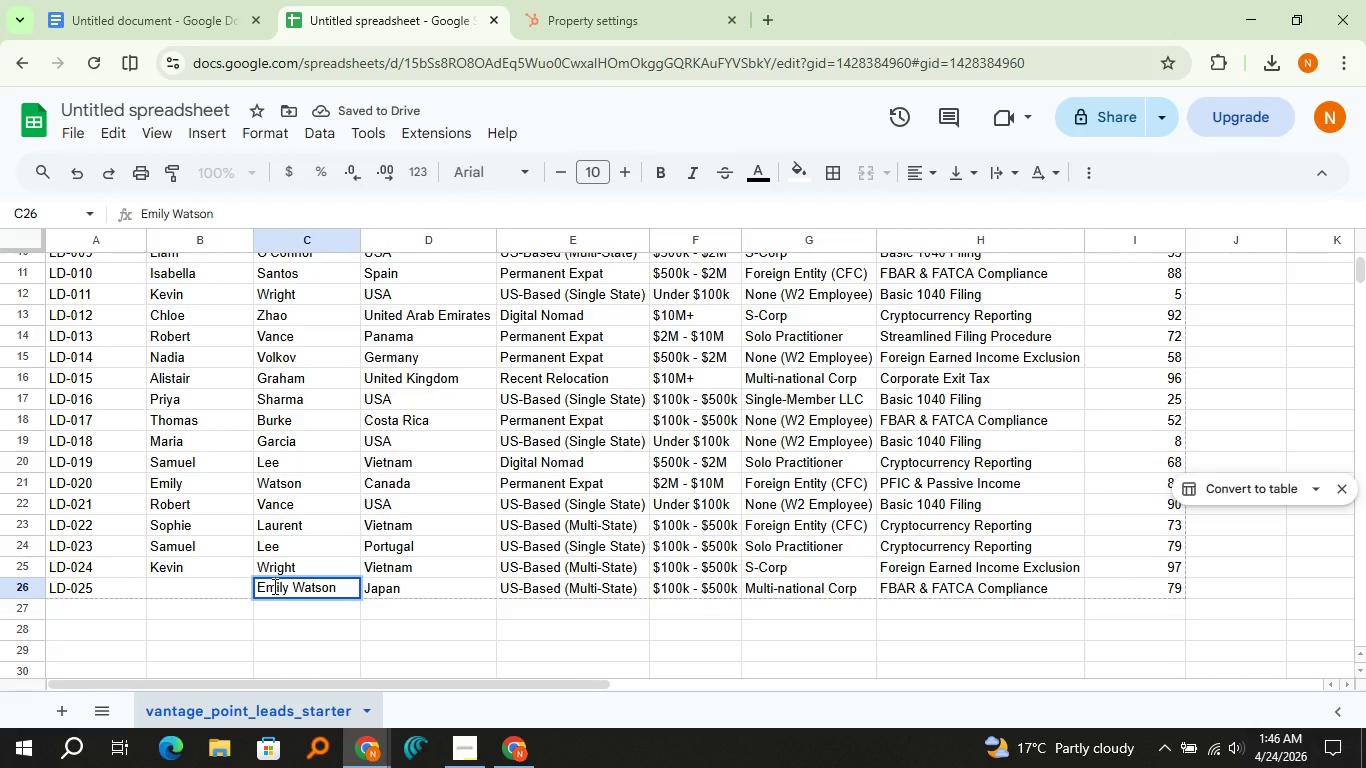 
double_click([273, 586])
 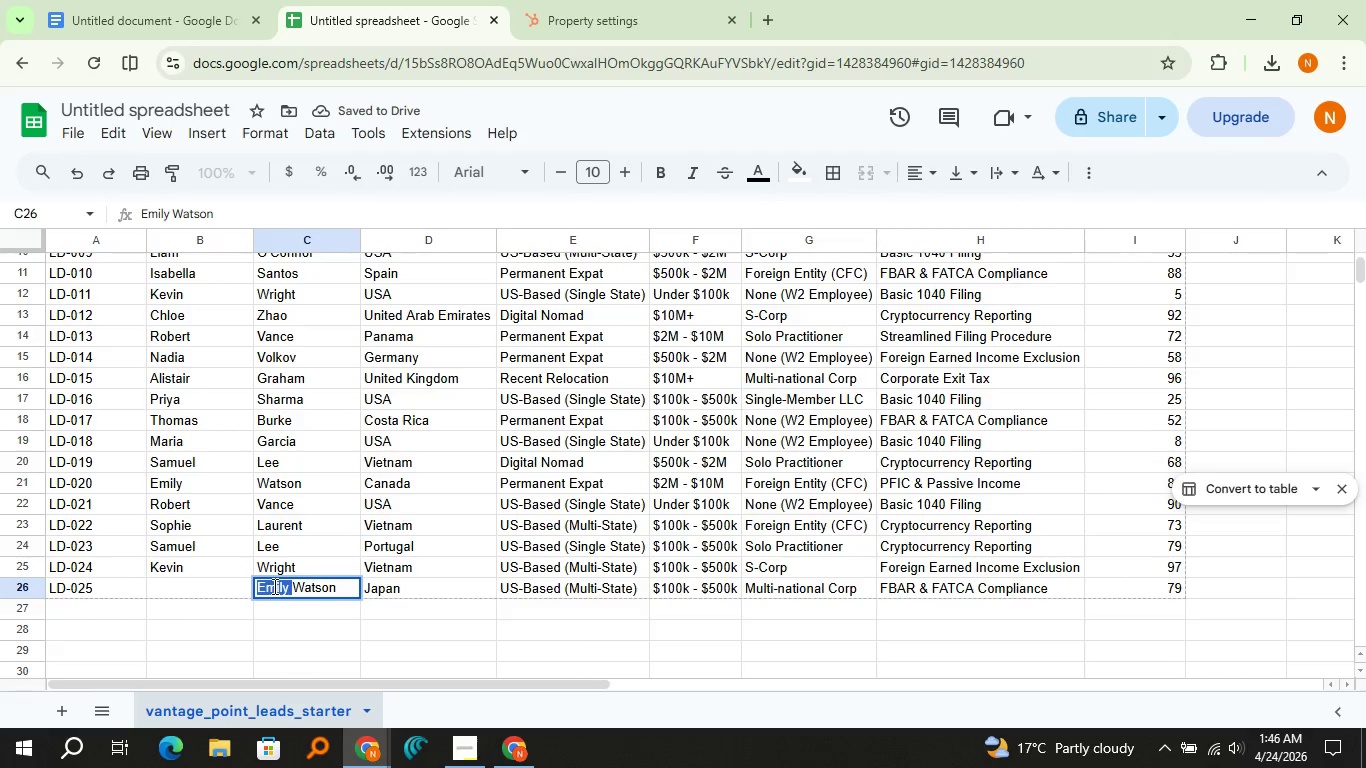 
key(Control+X)
 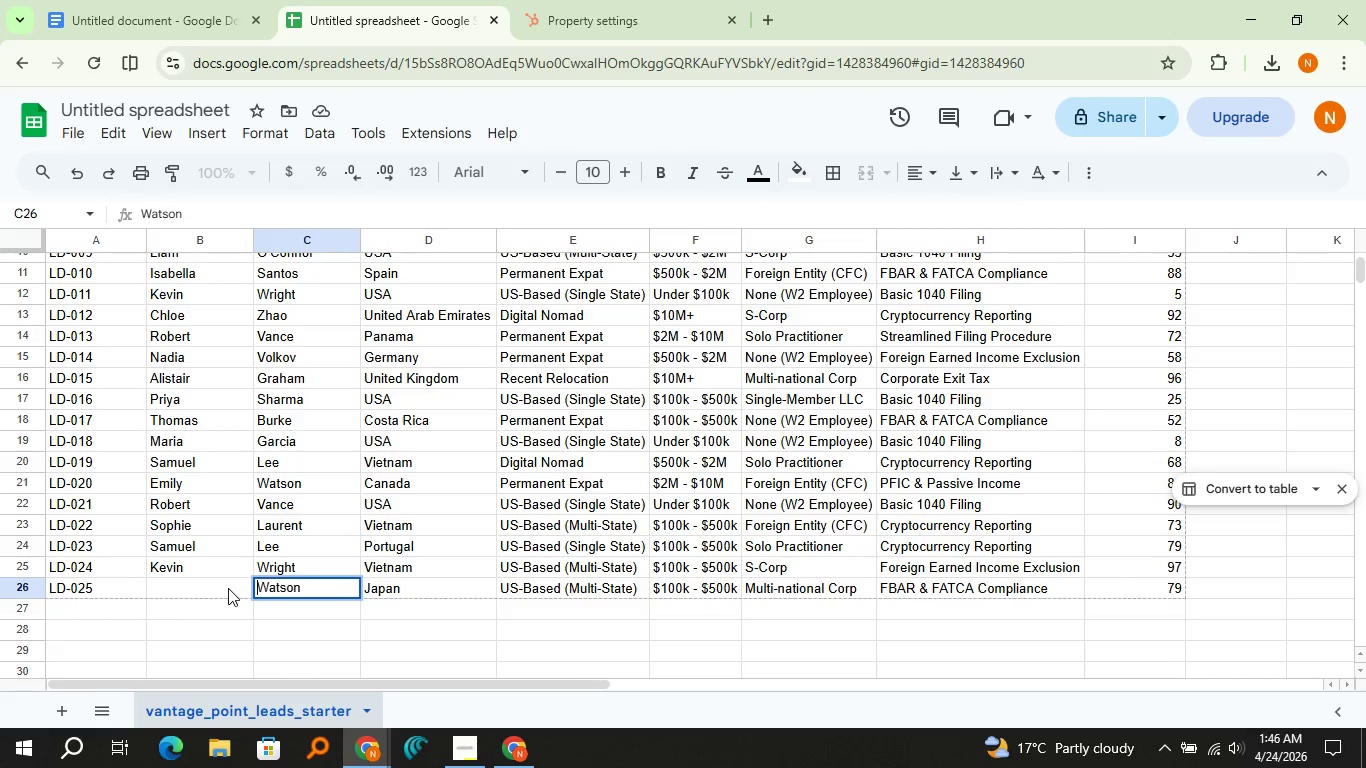 
left_click([228, 588])
 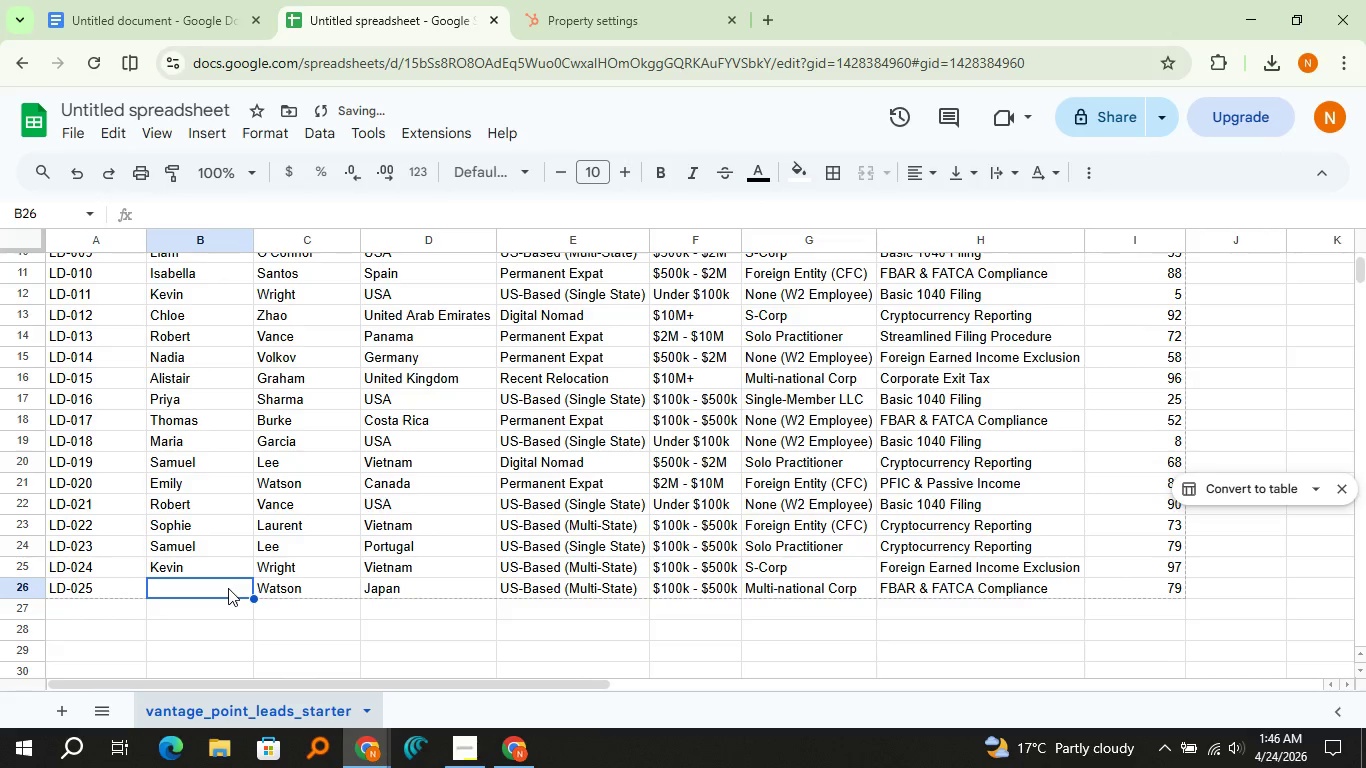 
key(Control+V)
 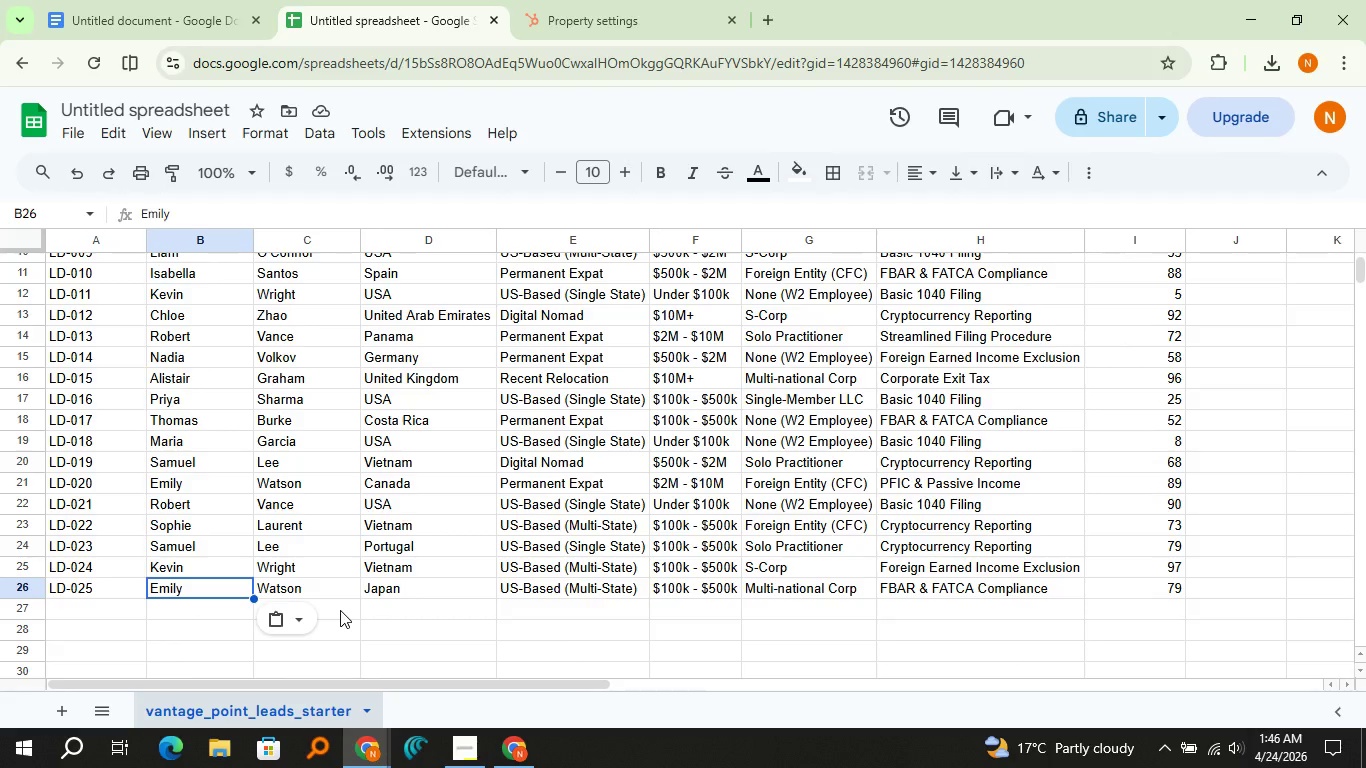 
wait(13.98)
 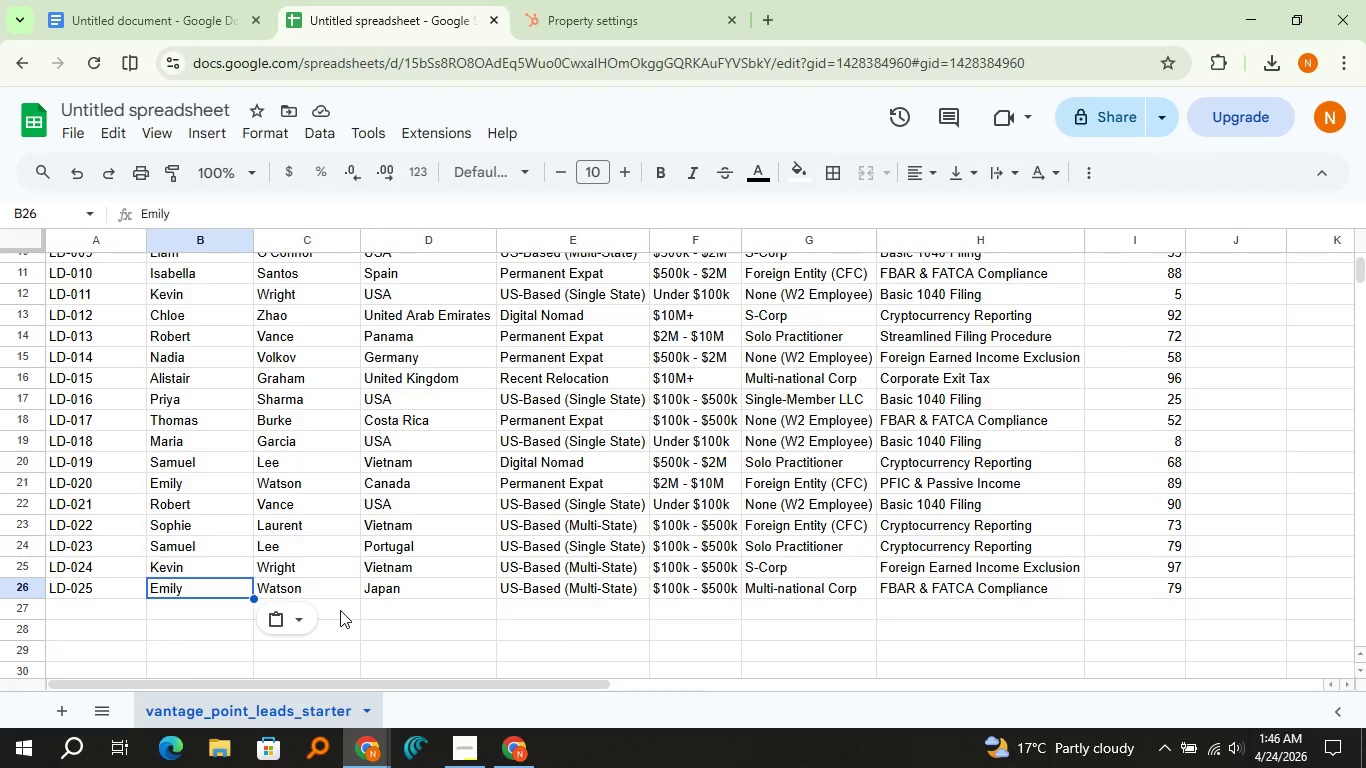 
scroll: coordinate [292, 552], scroll_direction: up, amount: 8.0
 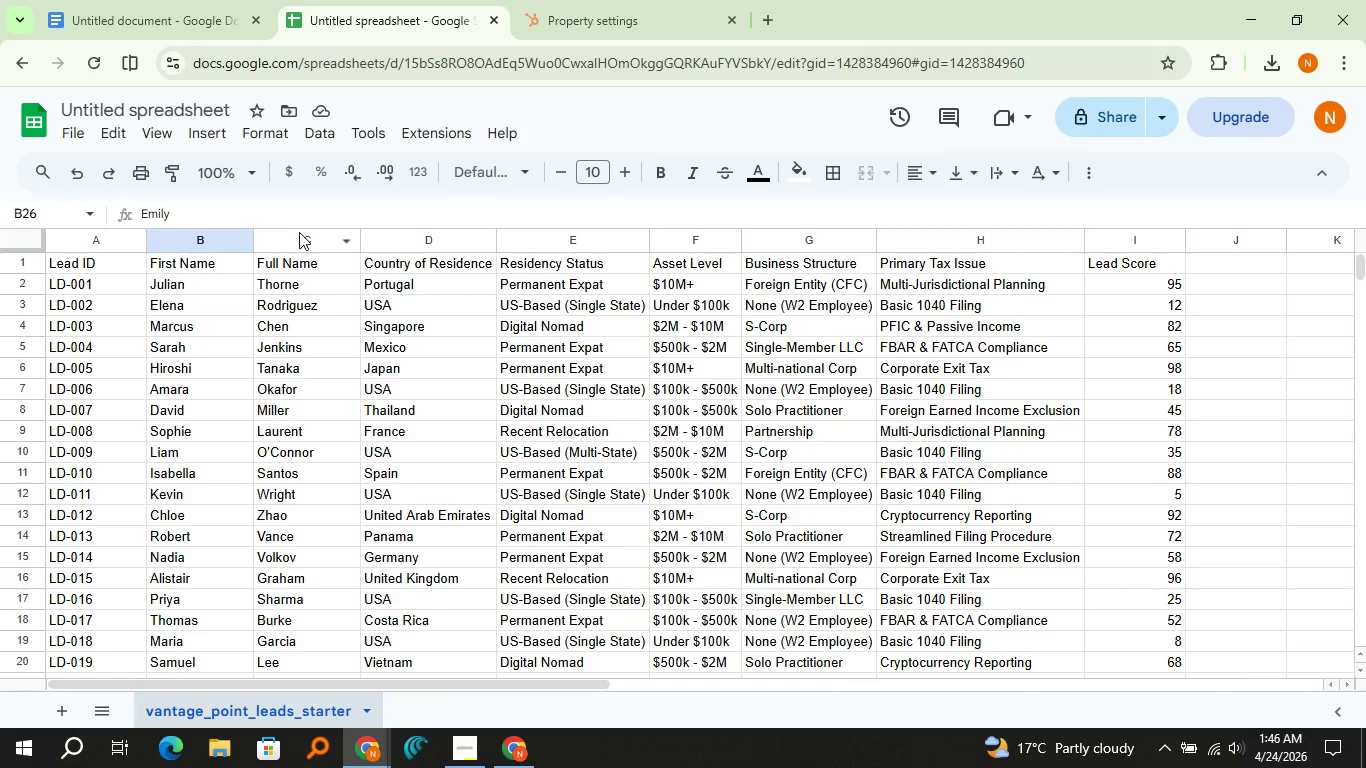 
left_click([299, 232])
 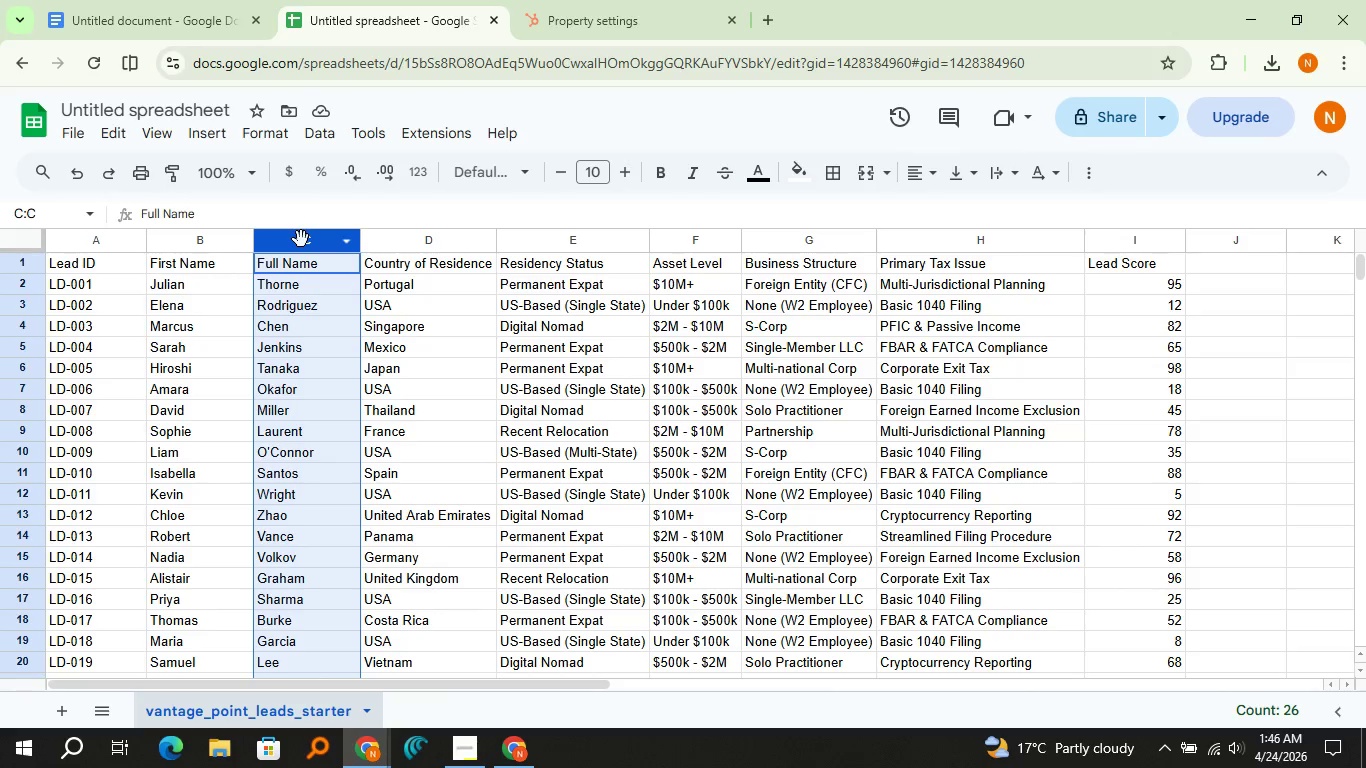 
right_click([301, 240])
 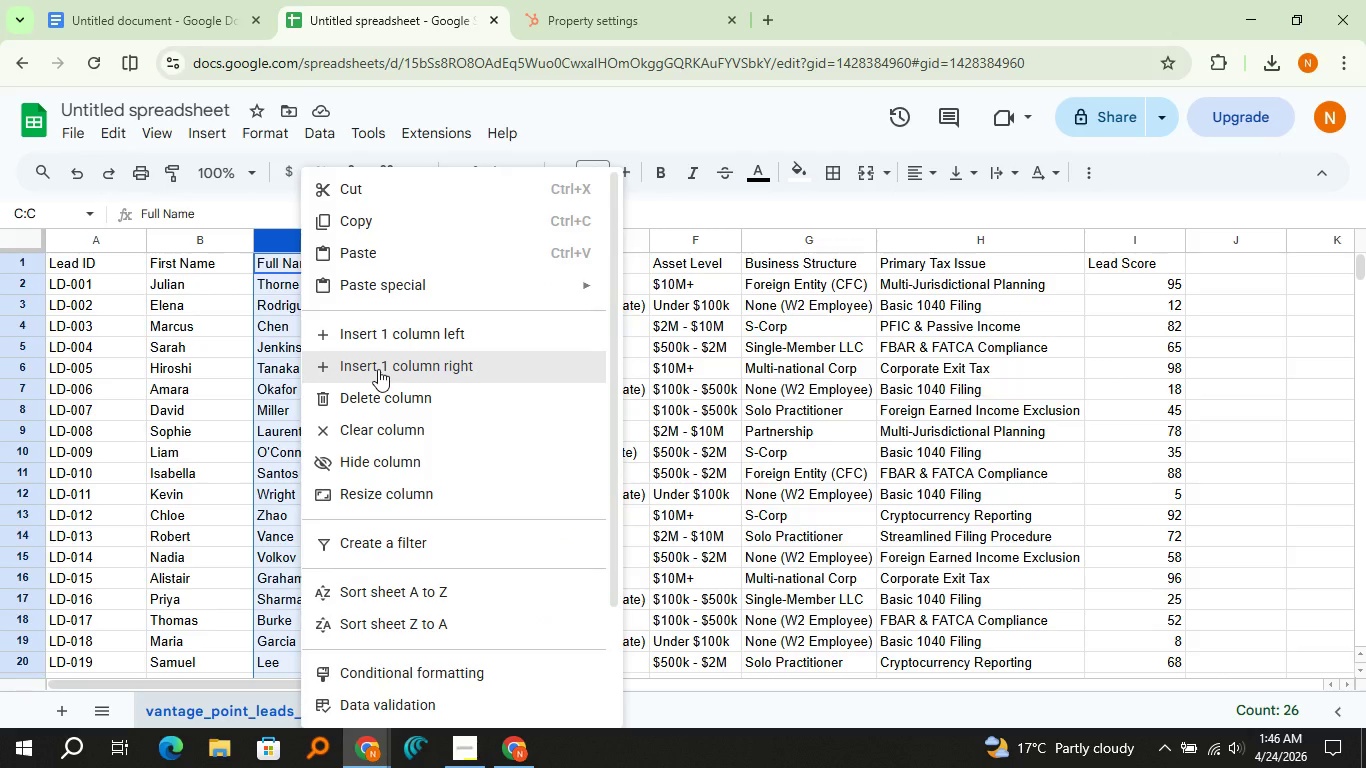 
left_click([378, 369])
 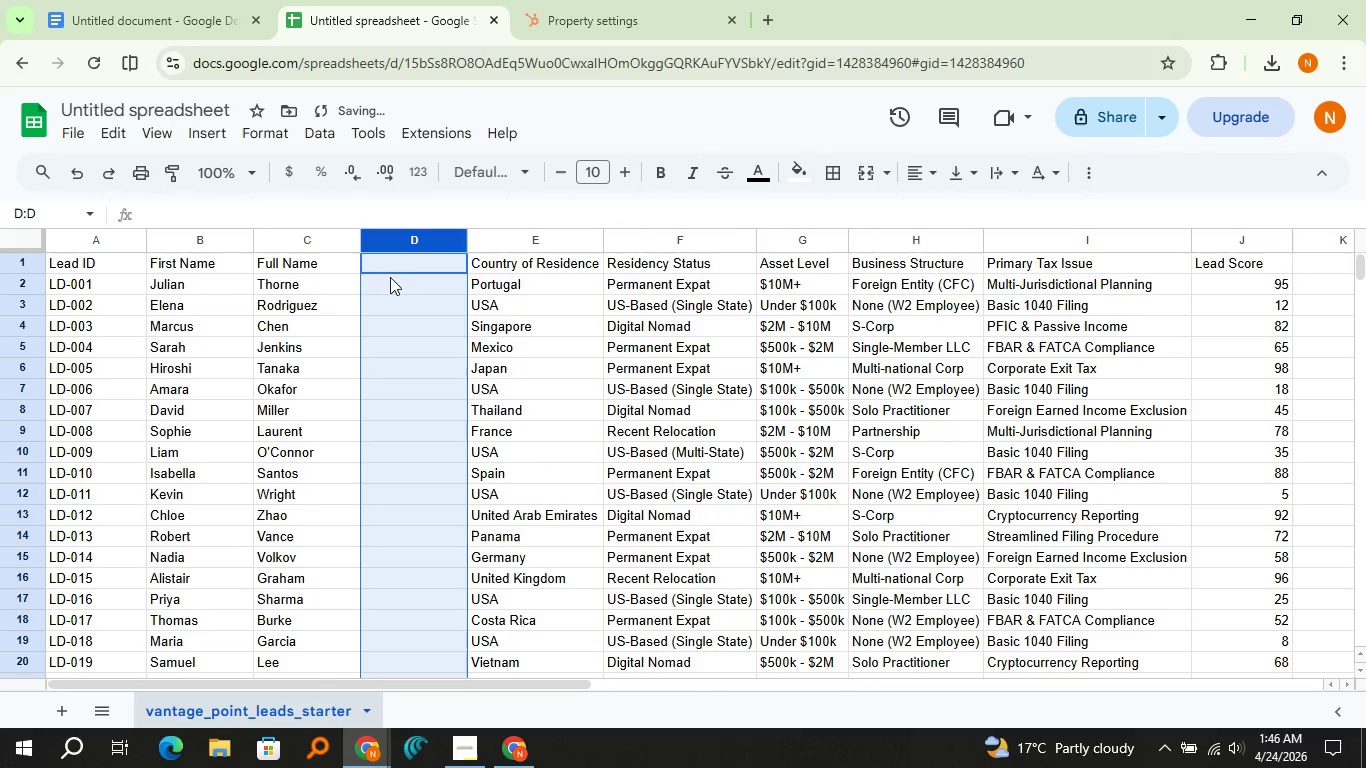 
left_click([394, 264])
 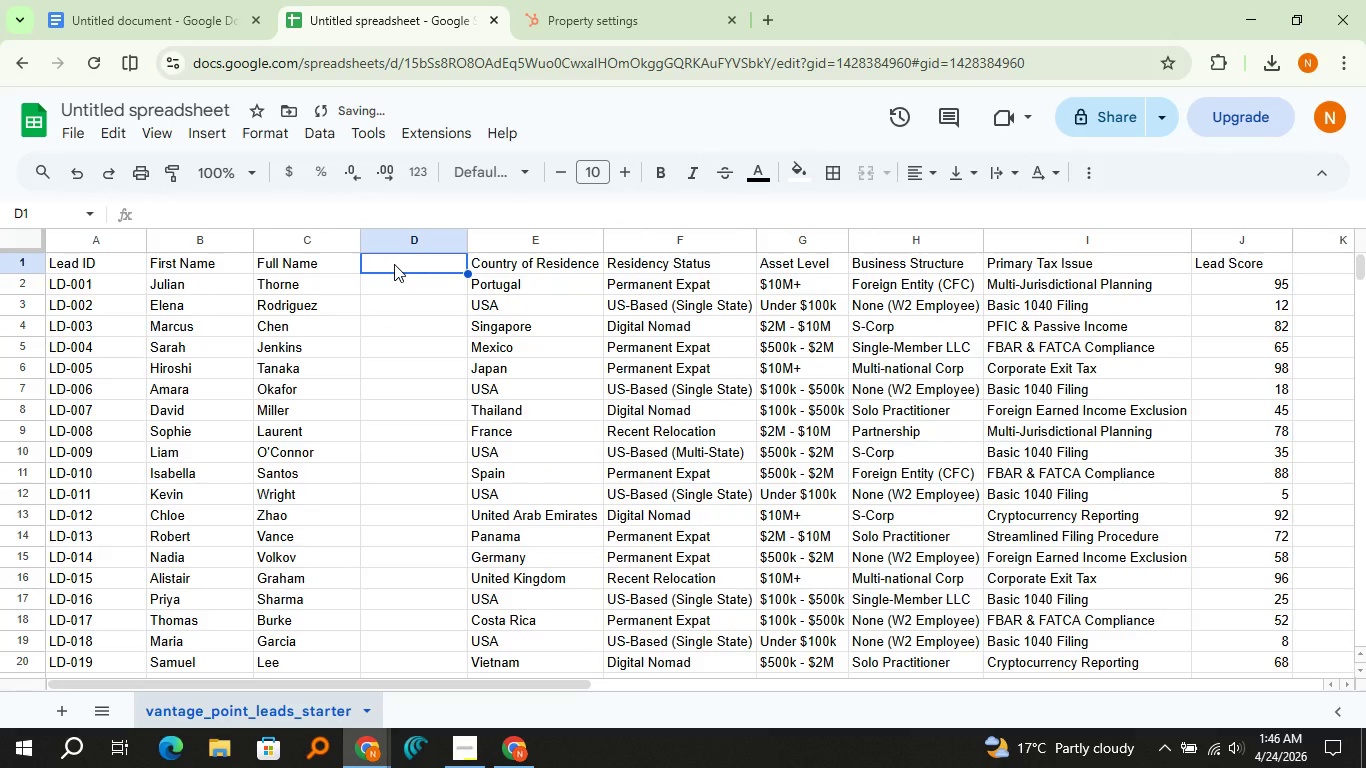 
type(Email)
 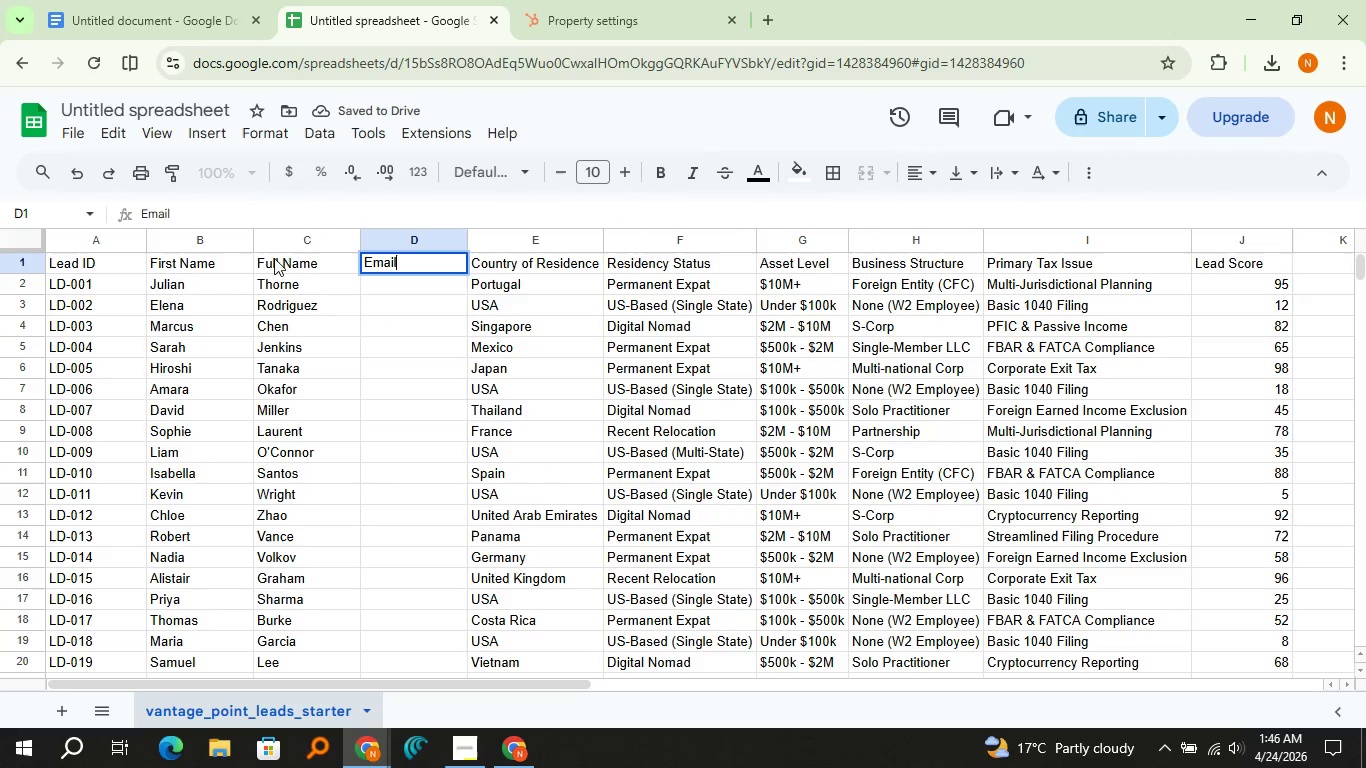 
left_click([283, 256])
 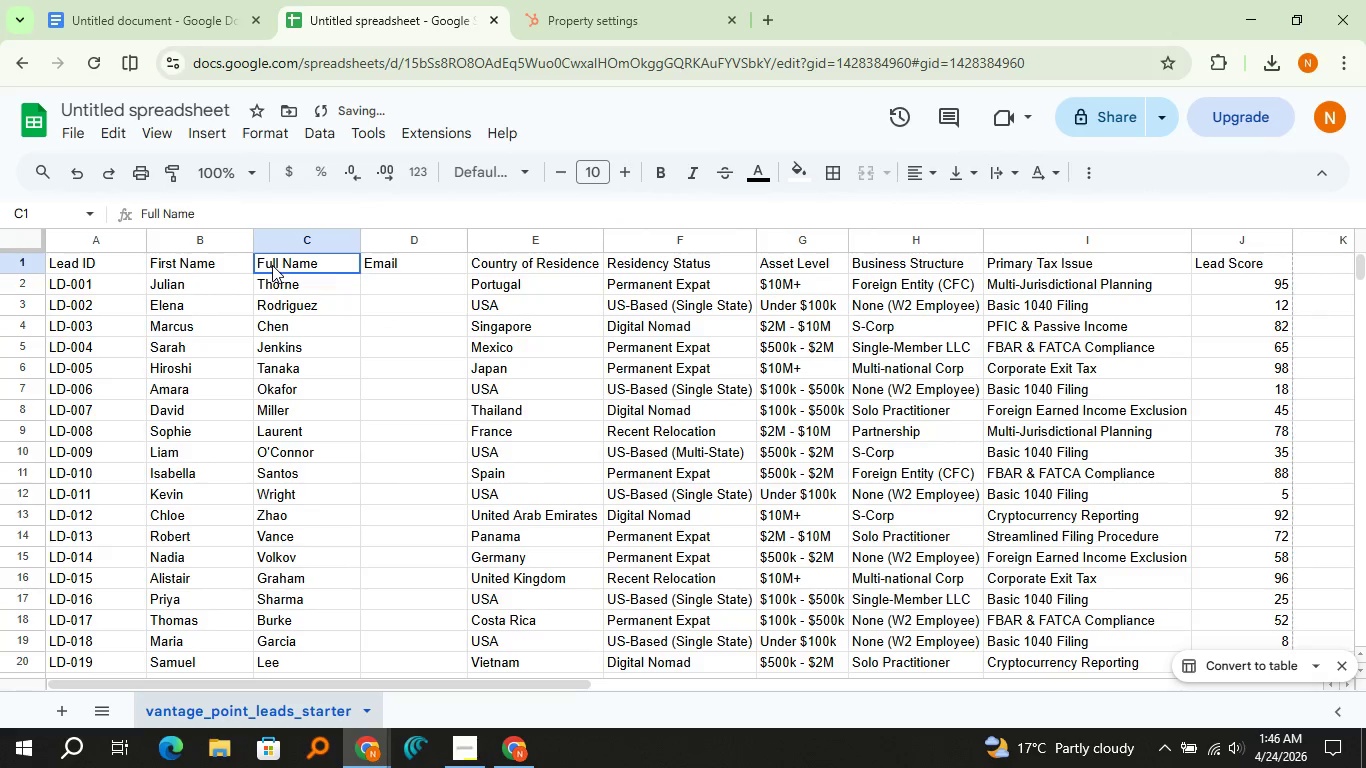 
triple_click([272, 265])
 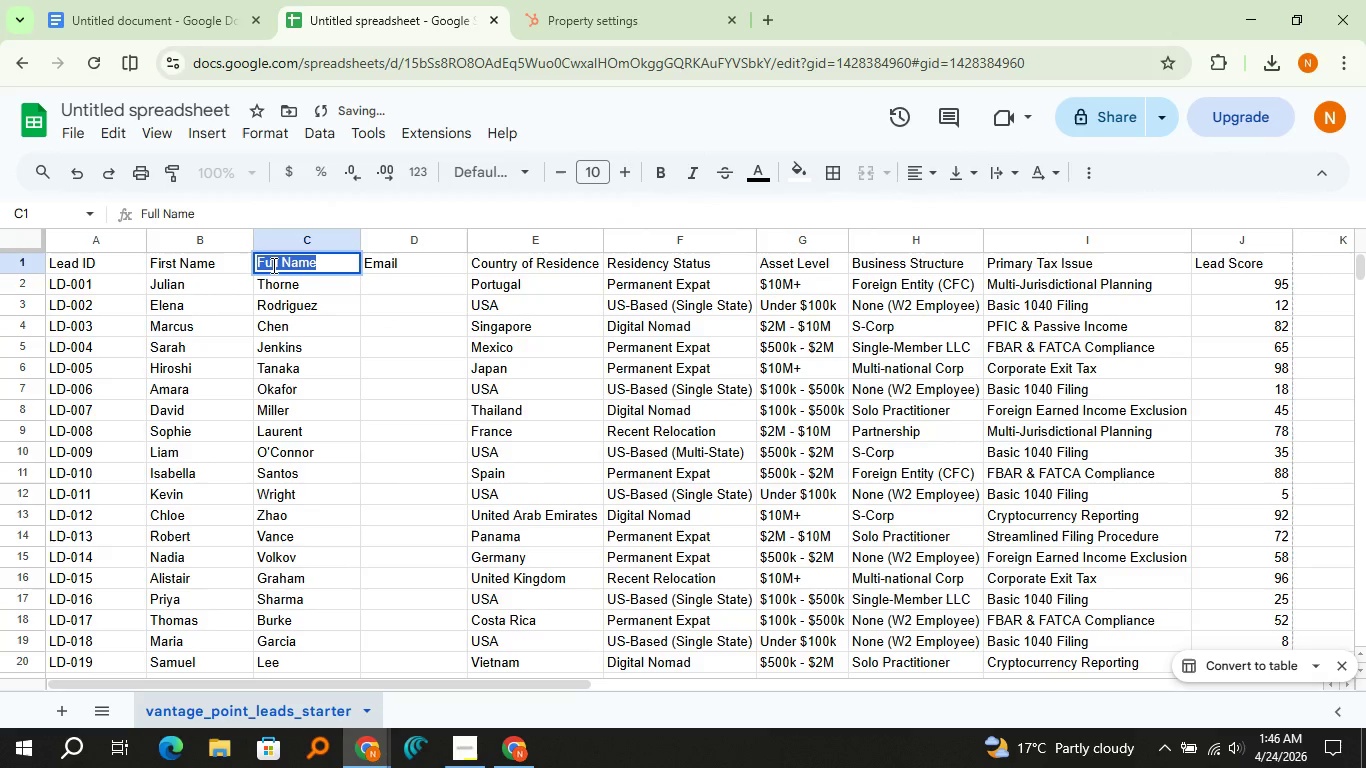 
triple_click([272, 265])
 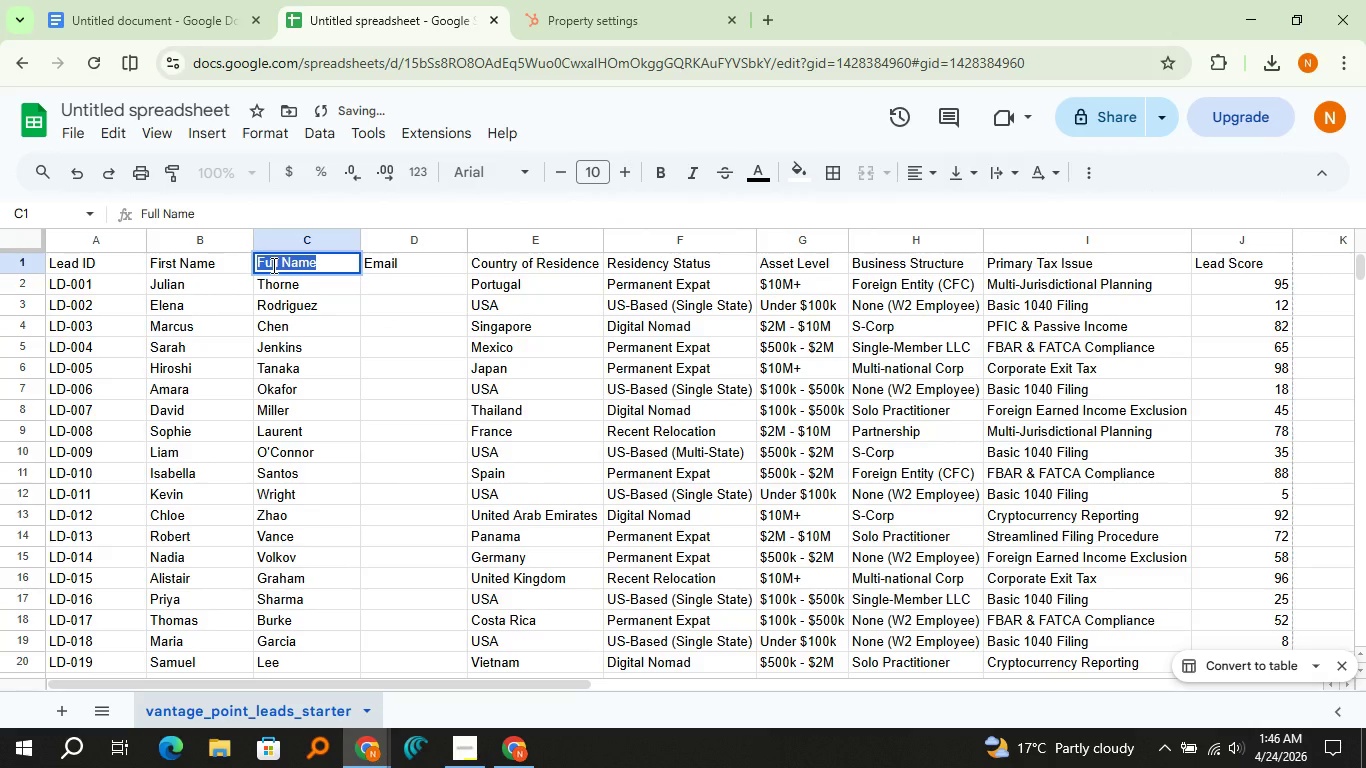 
left_click([272, 265])
 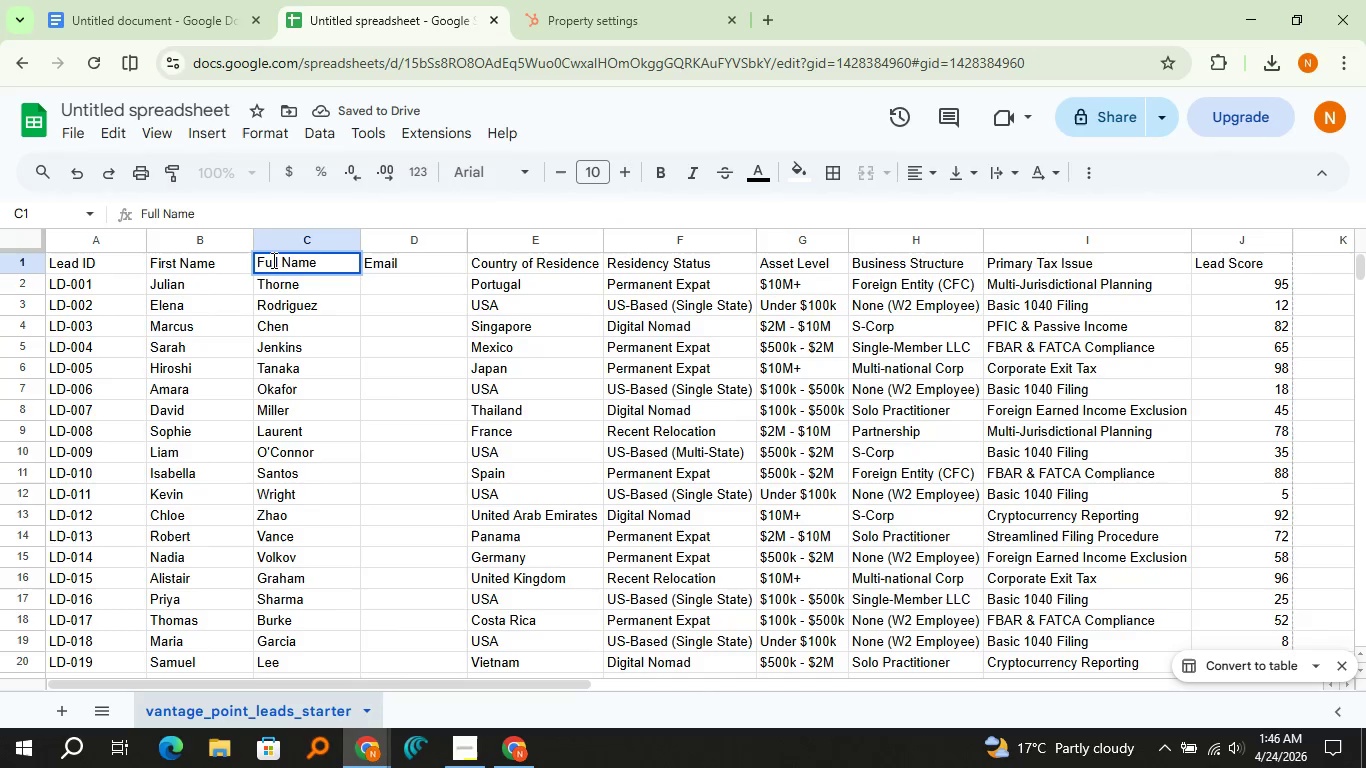 
double_click([272, 260])
 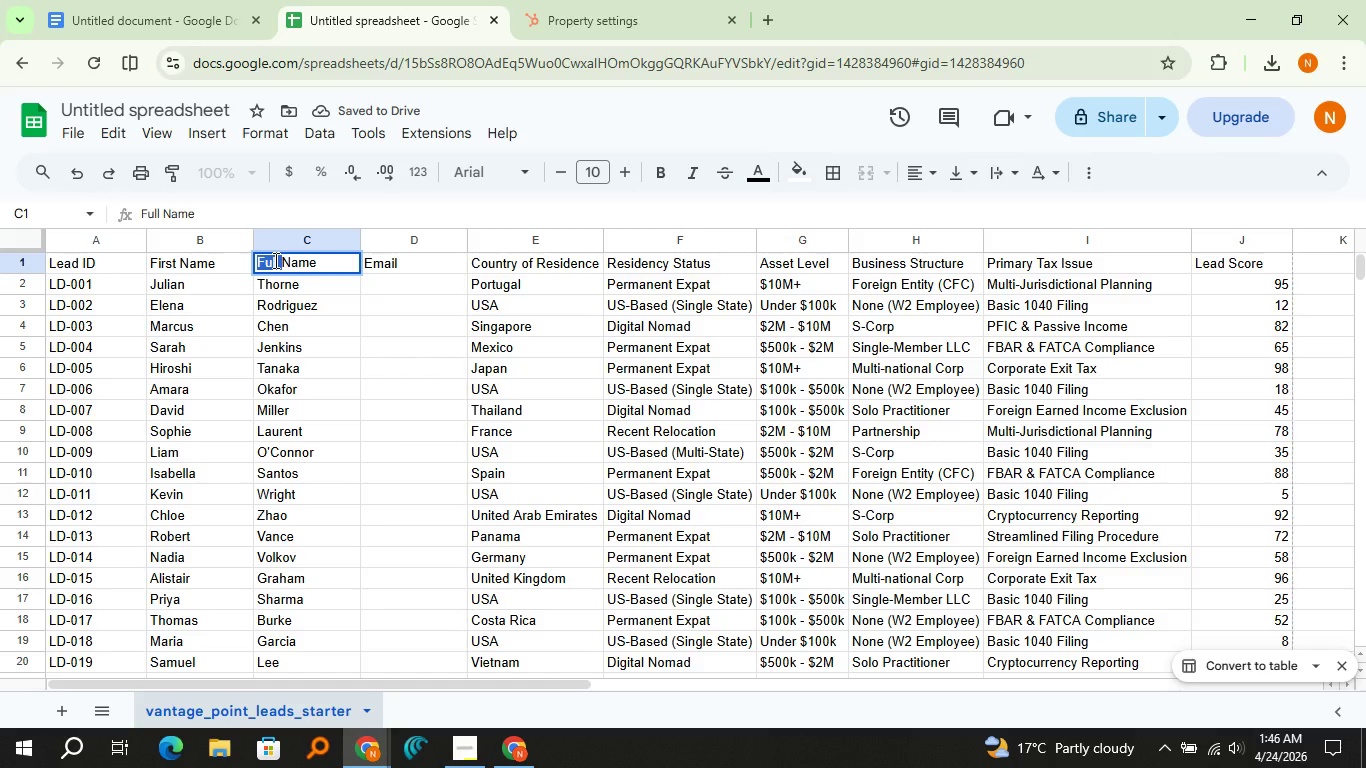 
type(l)
key(Backspace)
type(Last )
 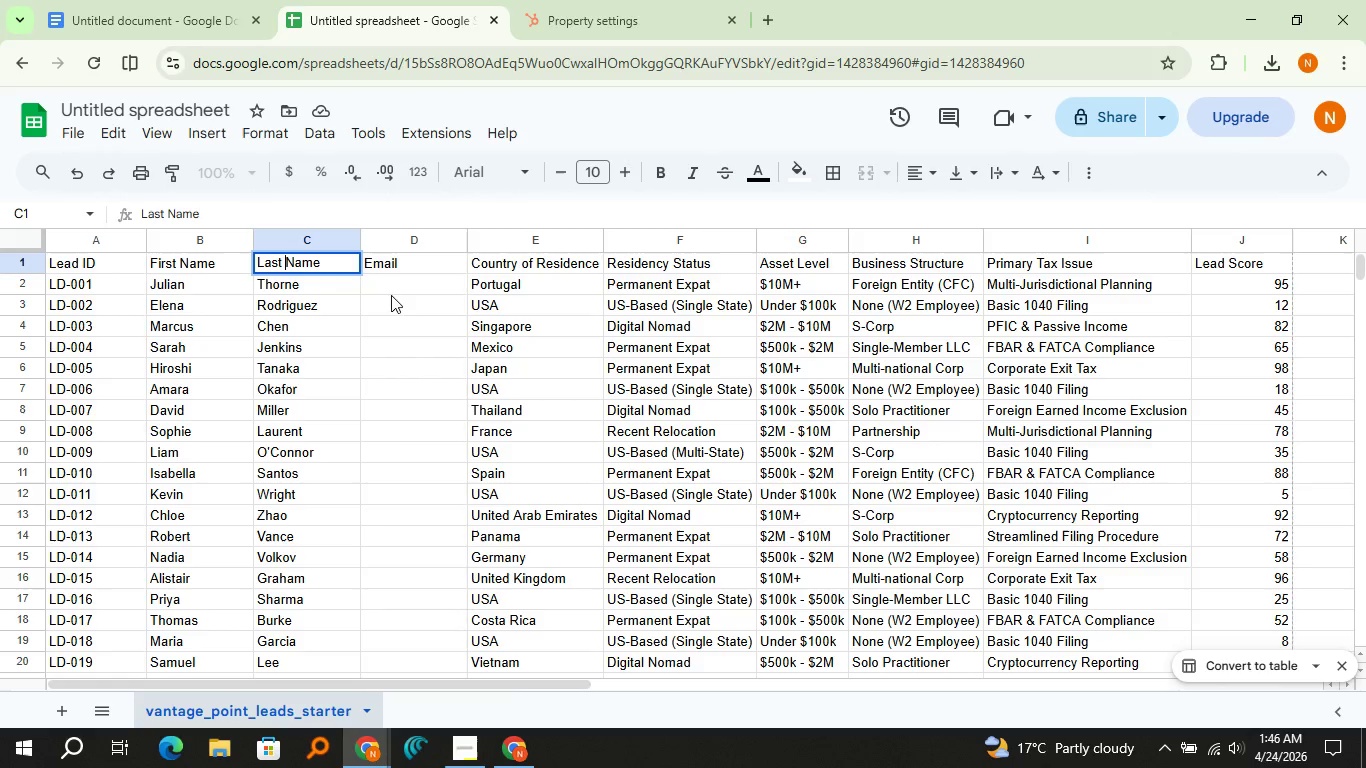 
left_click([395, 286])
 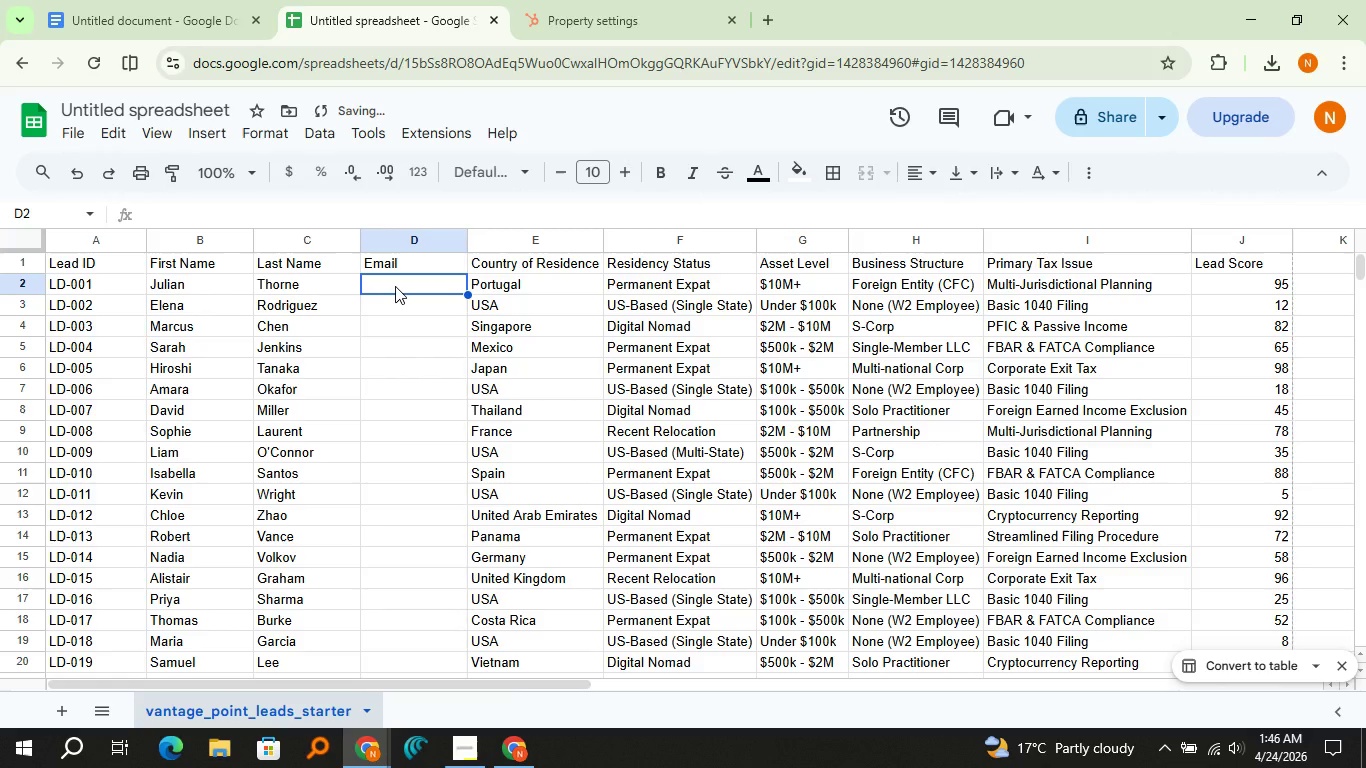 
type(=lowe)
 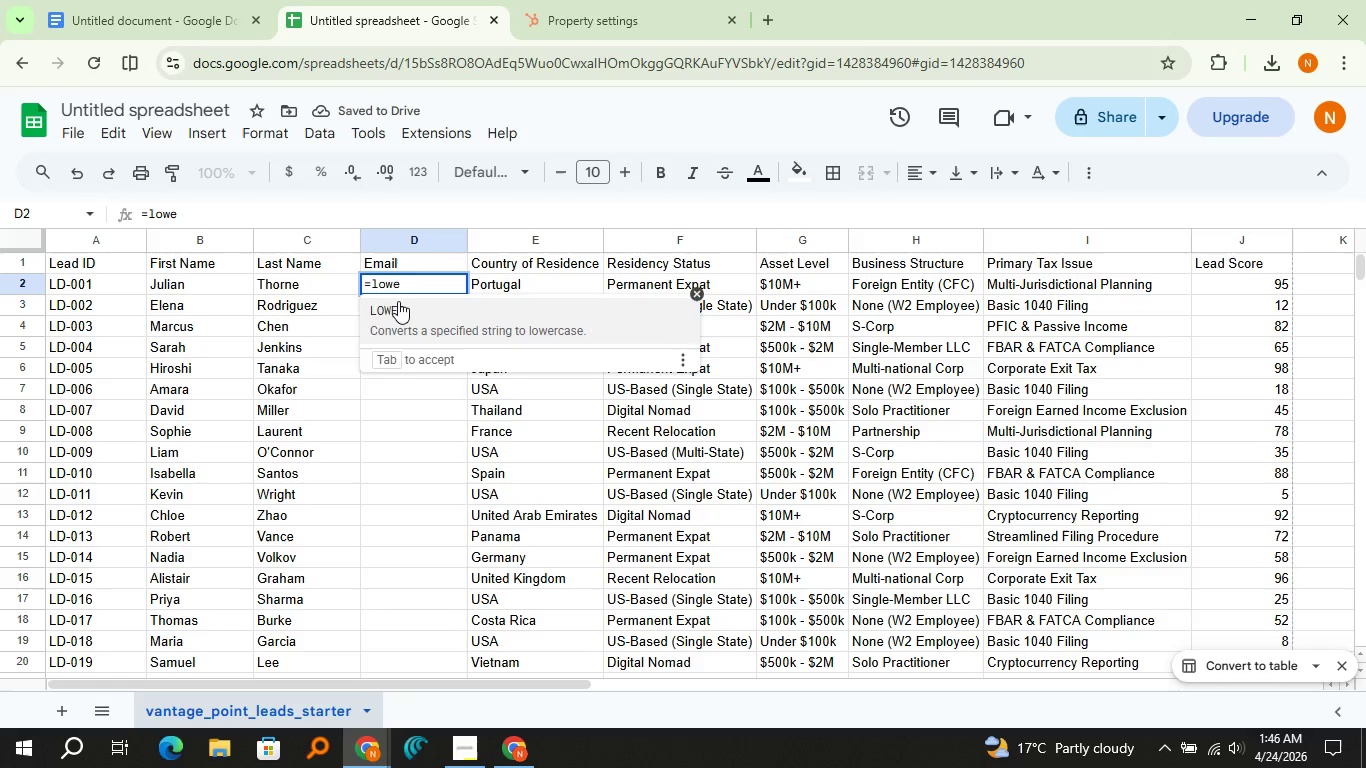 
left_click([398, 303])
 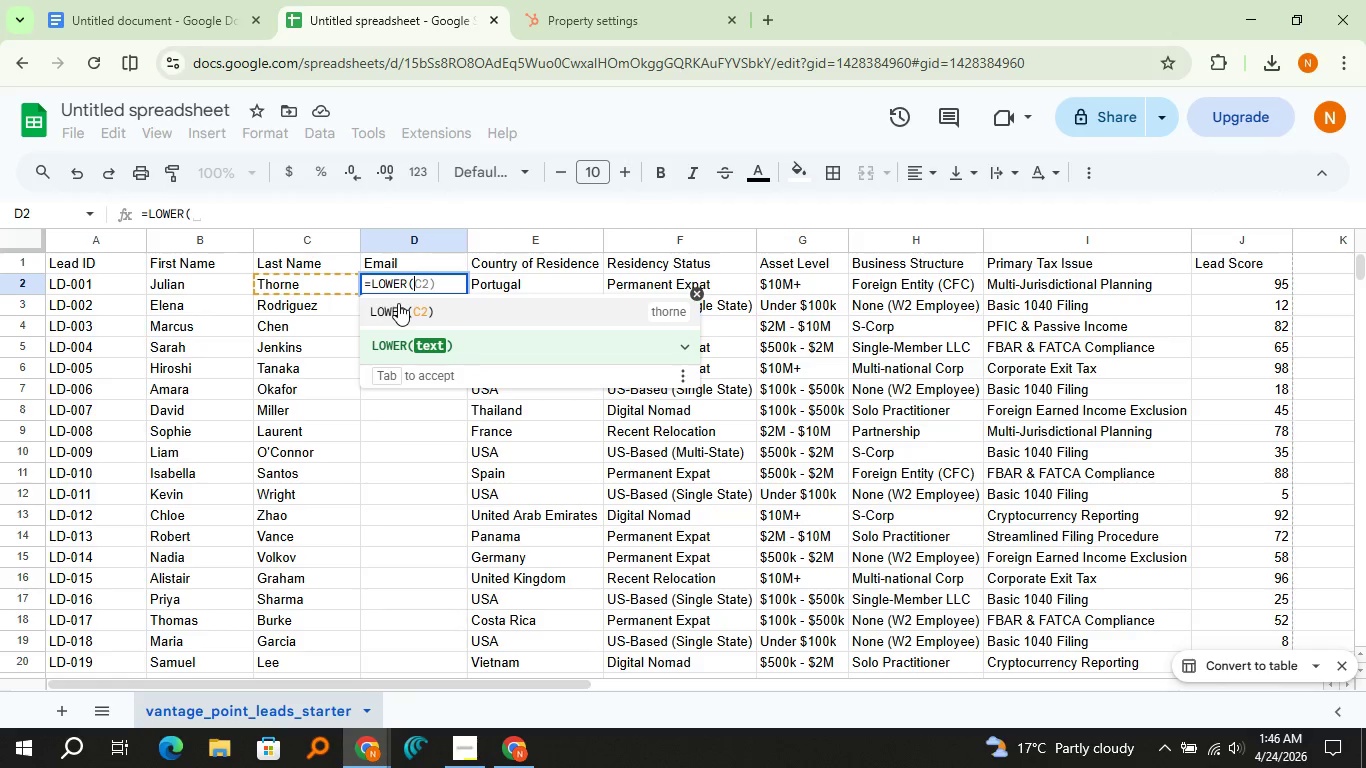 
type(sub)
 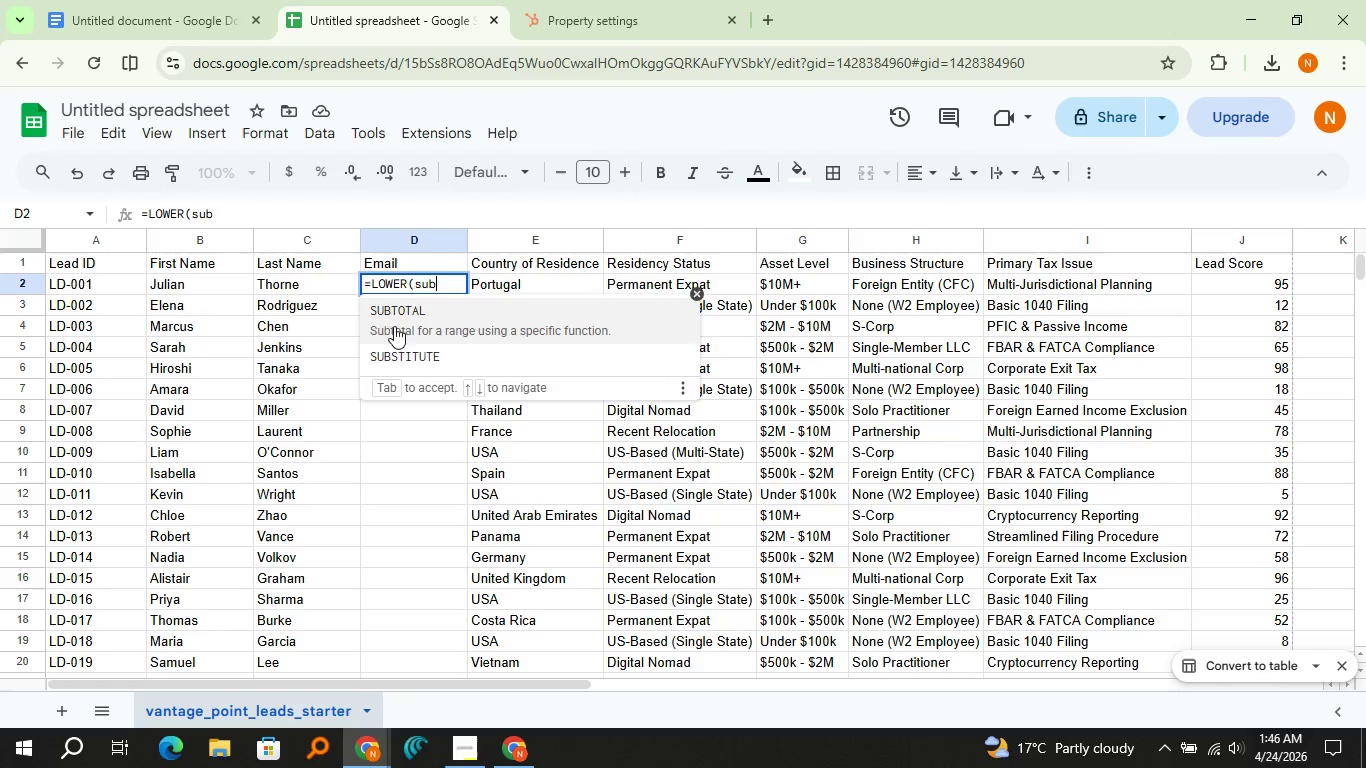 
left_click([395, 362])
 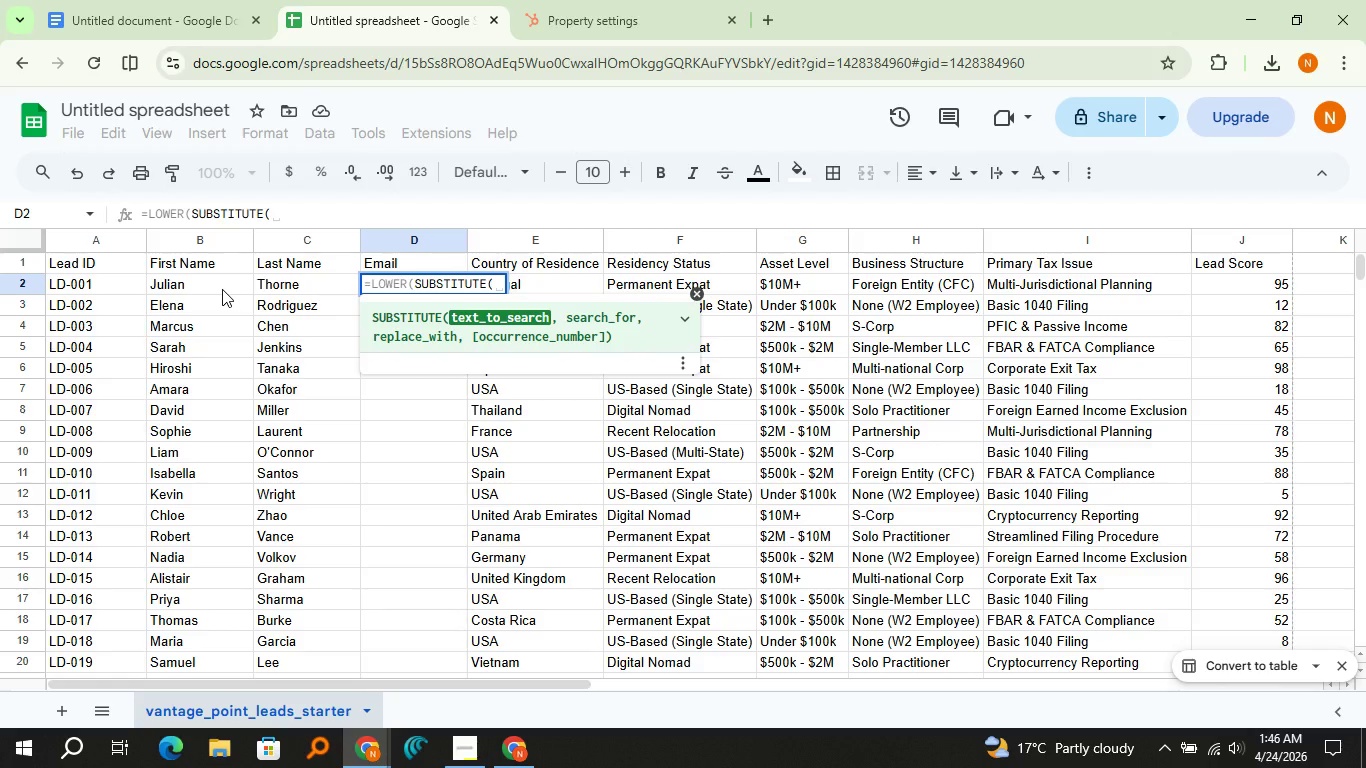 
wait(13.42)
 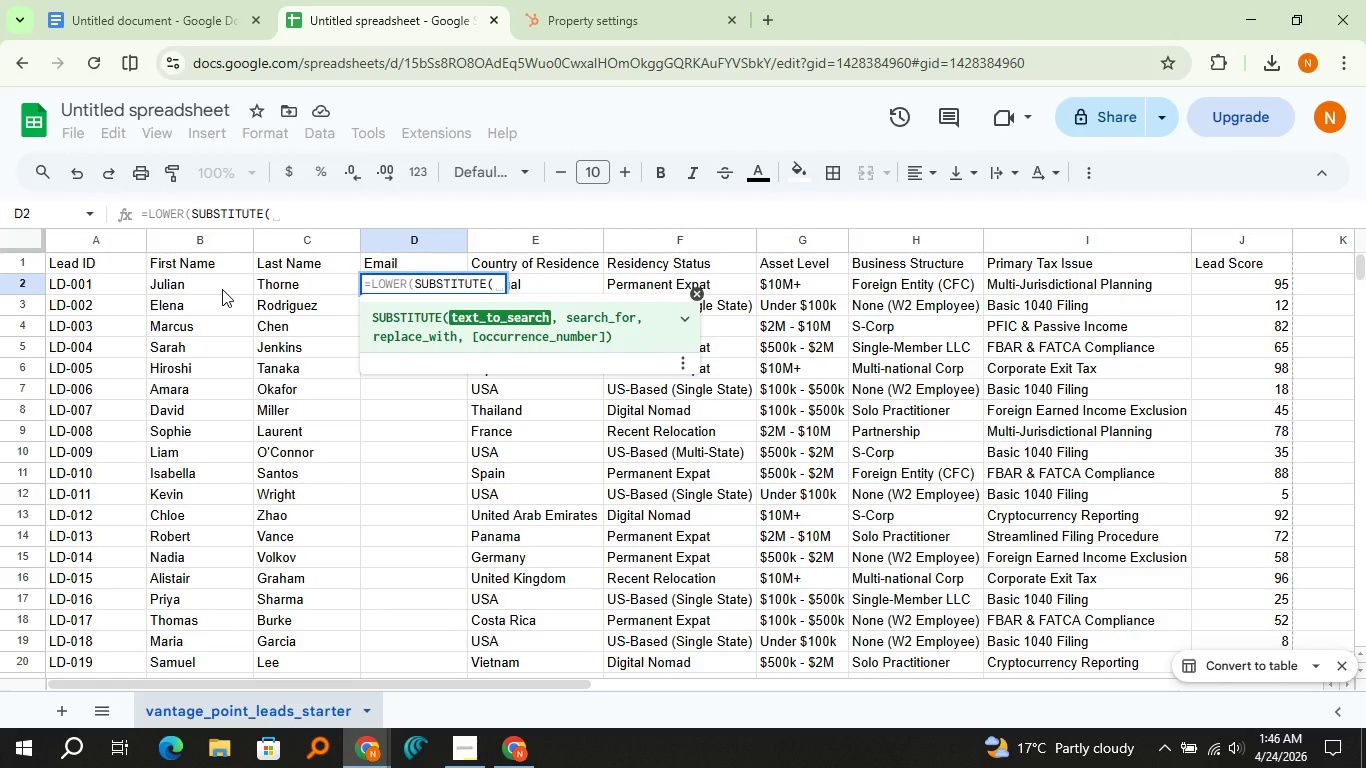 
left_click([222, 289])
 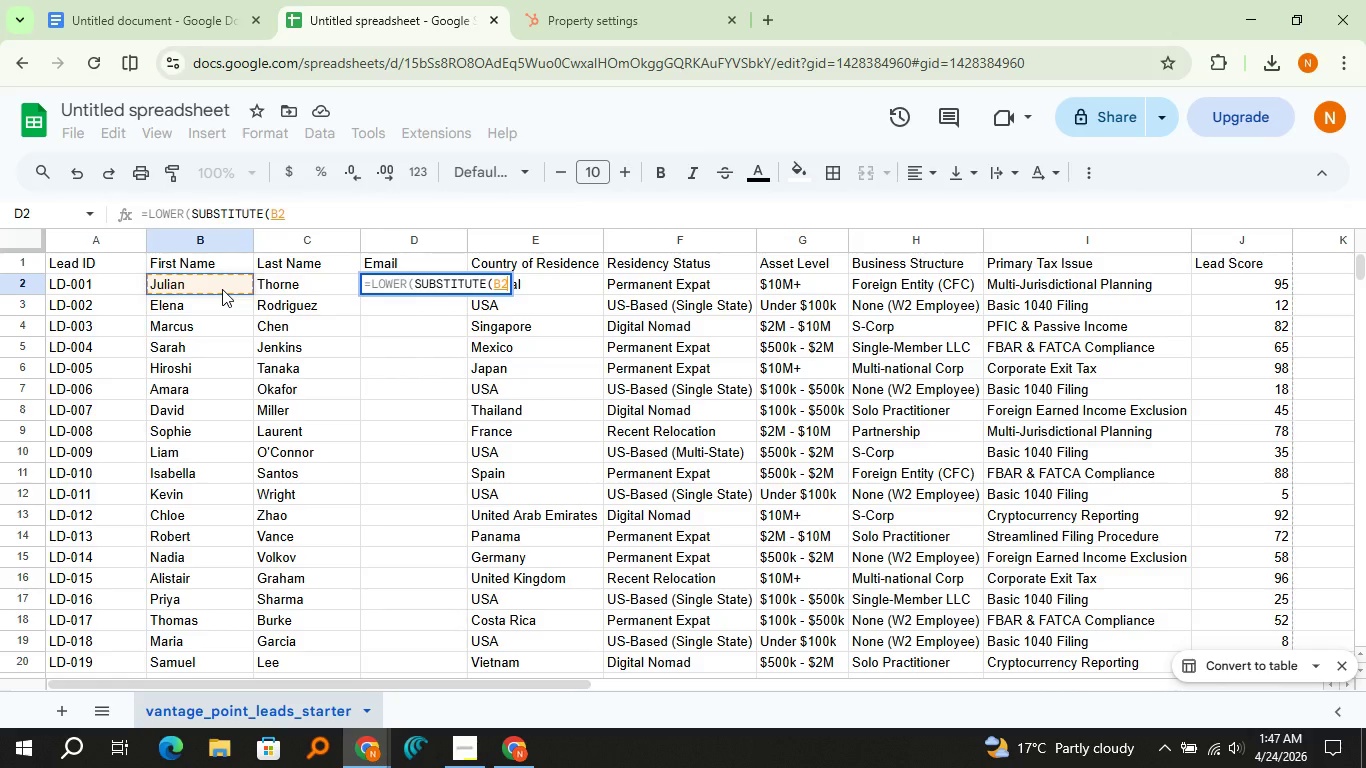 
key(Comma)
 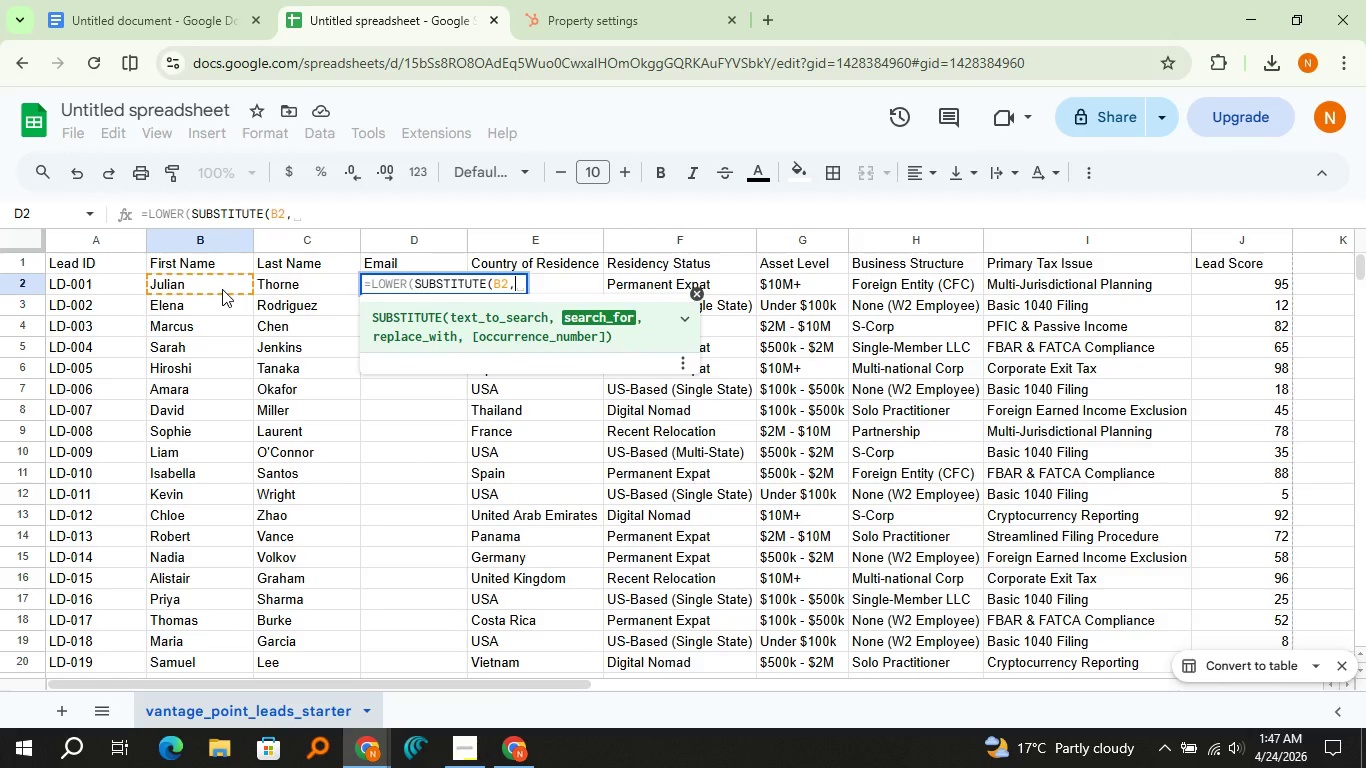 
key(Shift+Quote)
 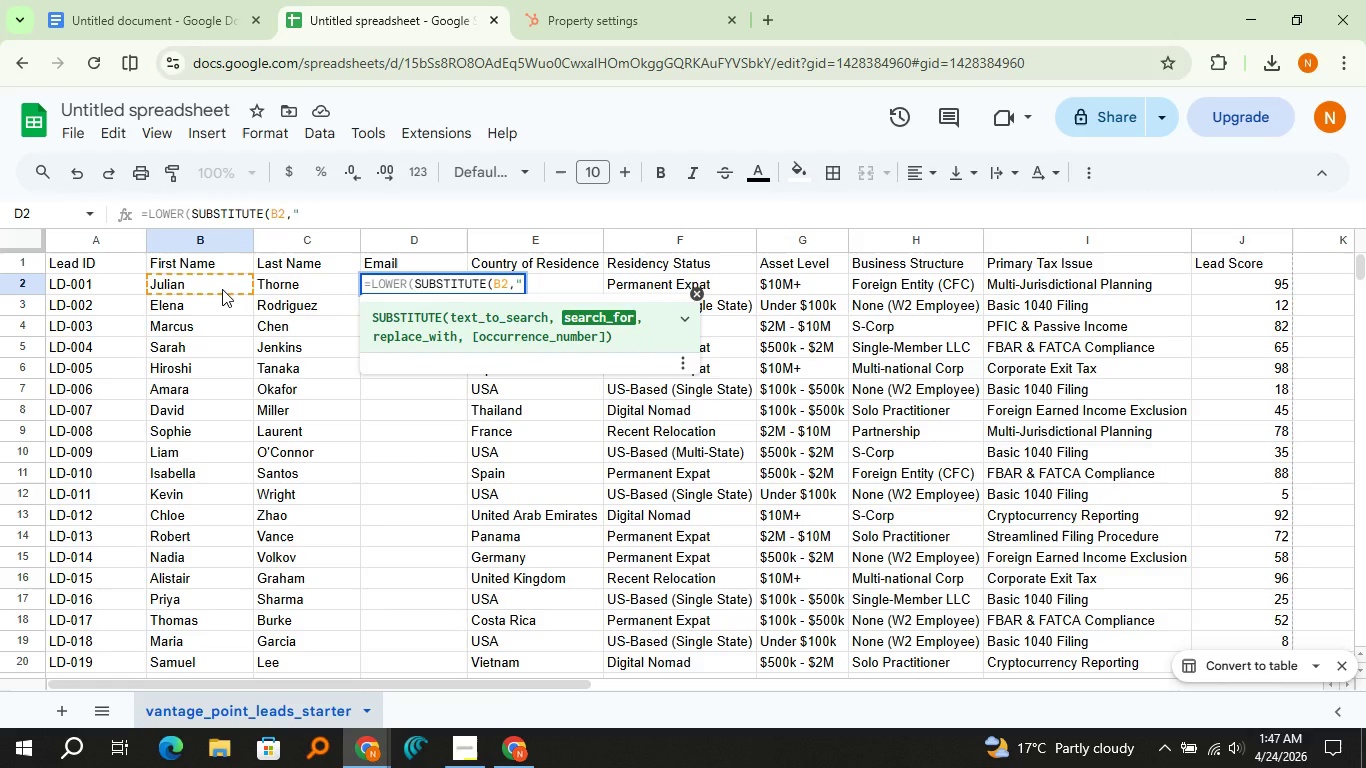 
key(Shift+Quote)
 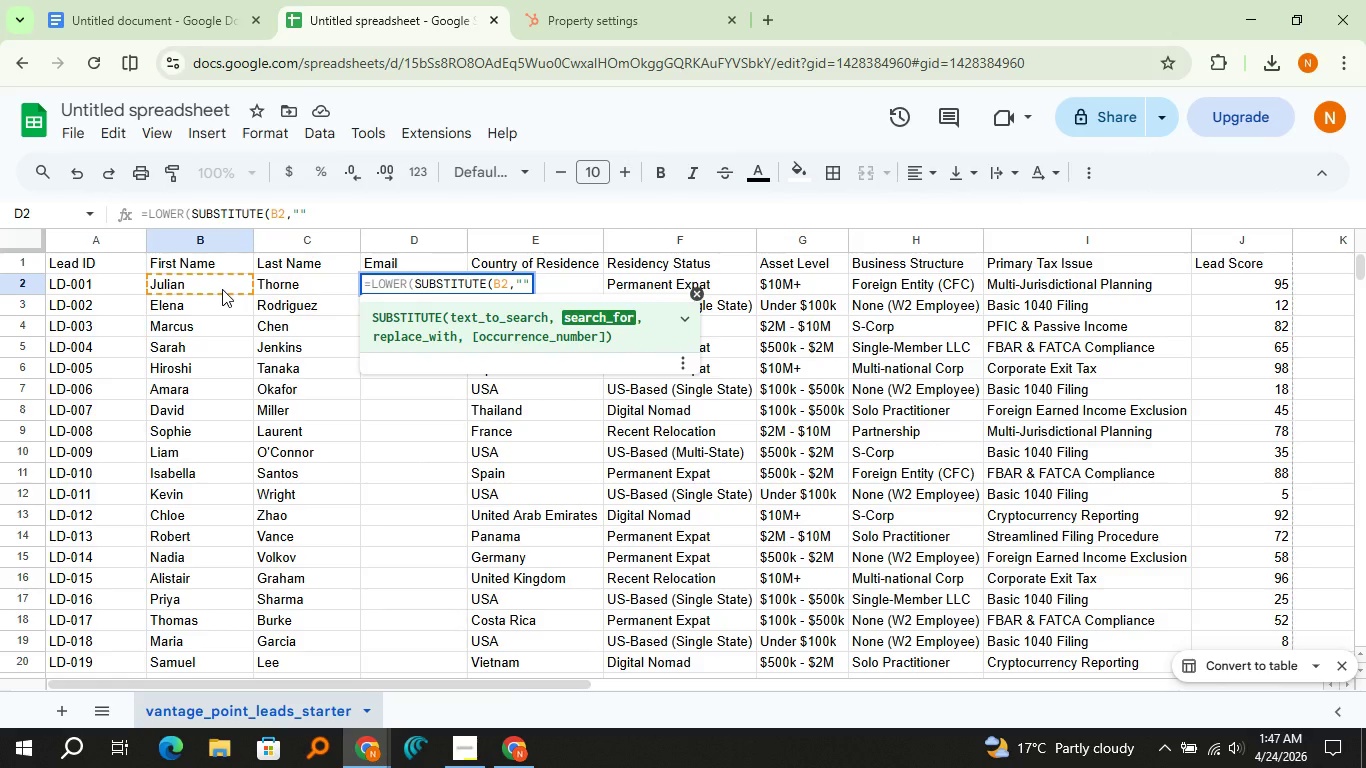 
key(Comma)
 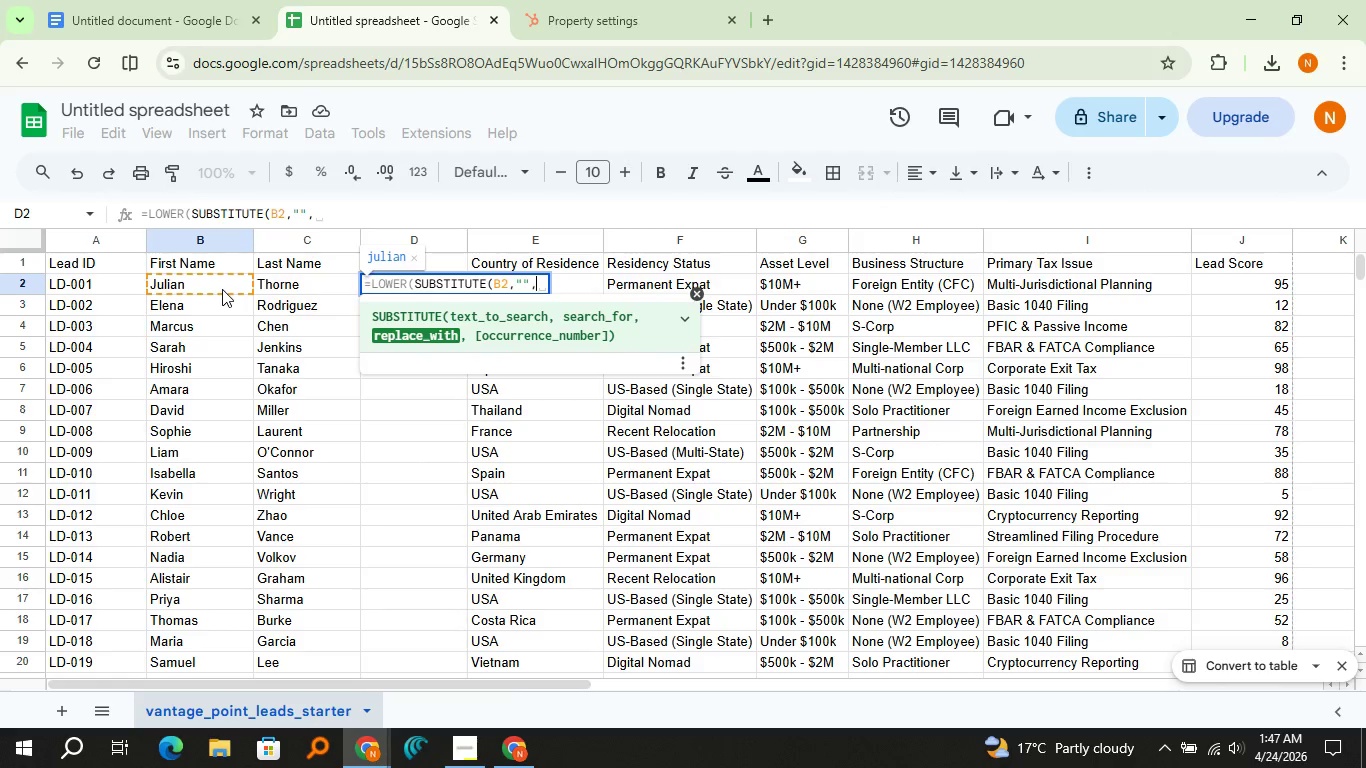 
key(Shift+Quote)
 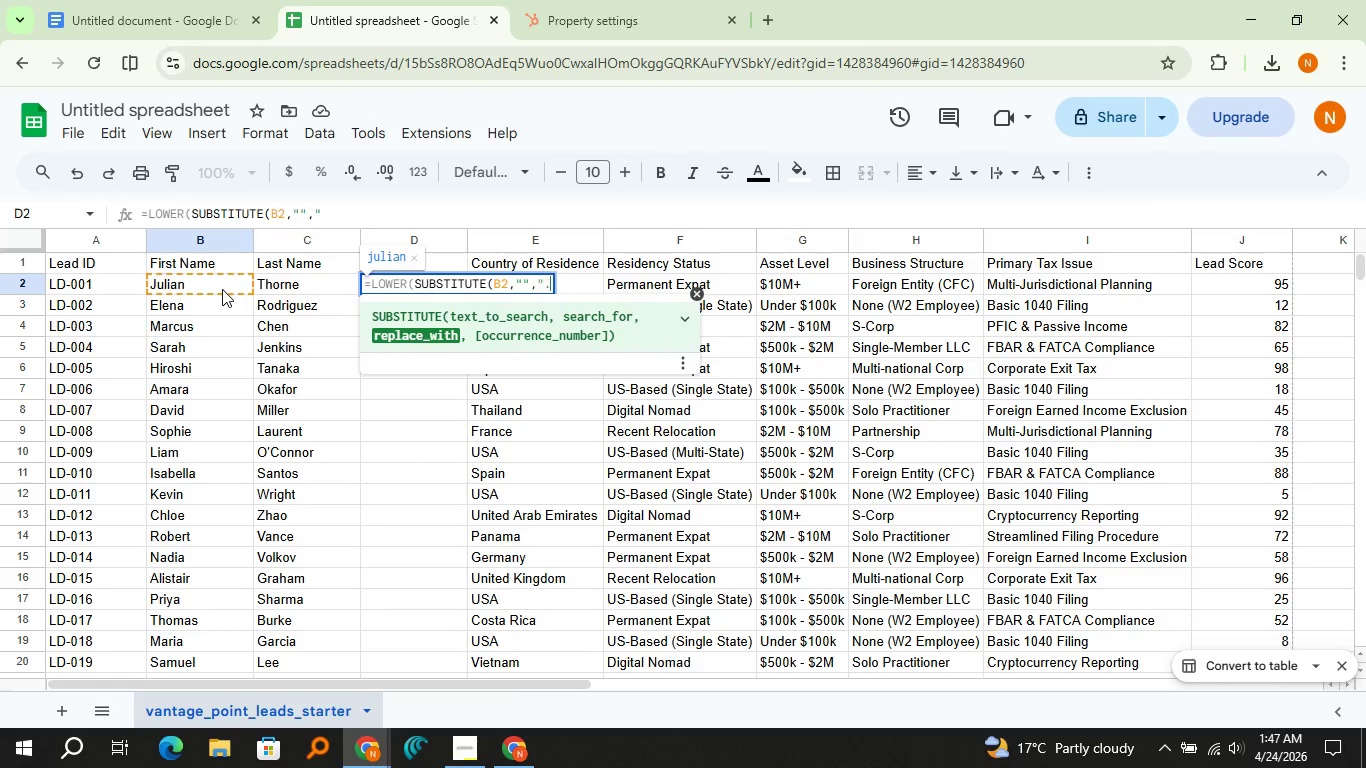 
key(Period)
 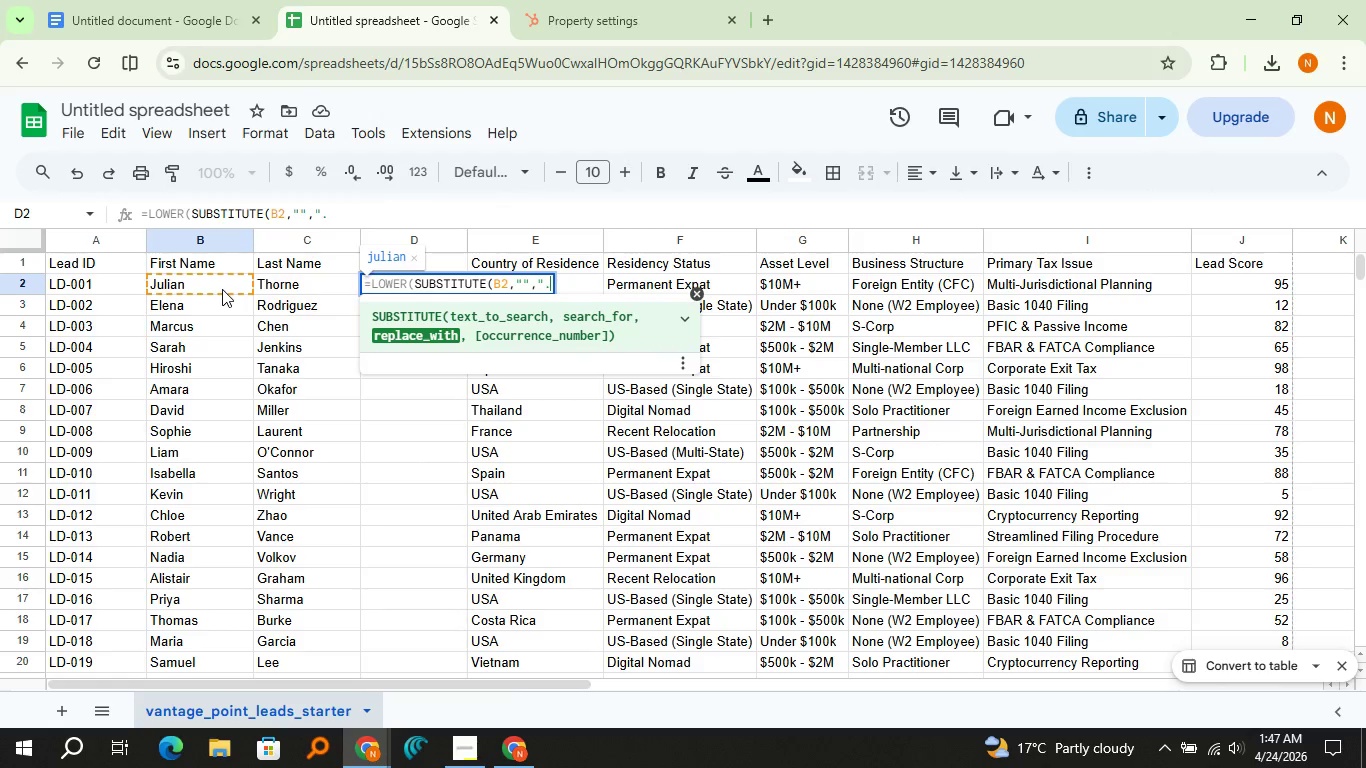 
key(Shift+ShiftRight)
 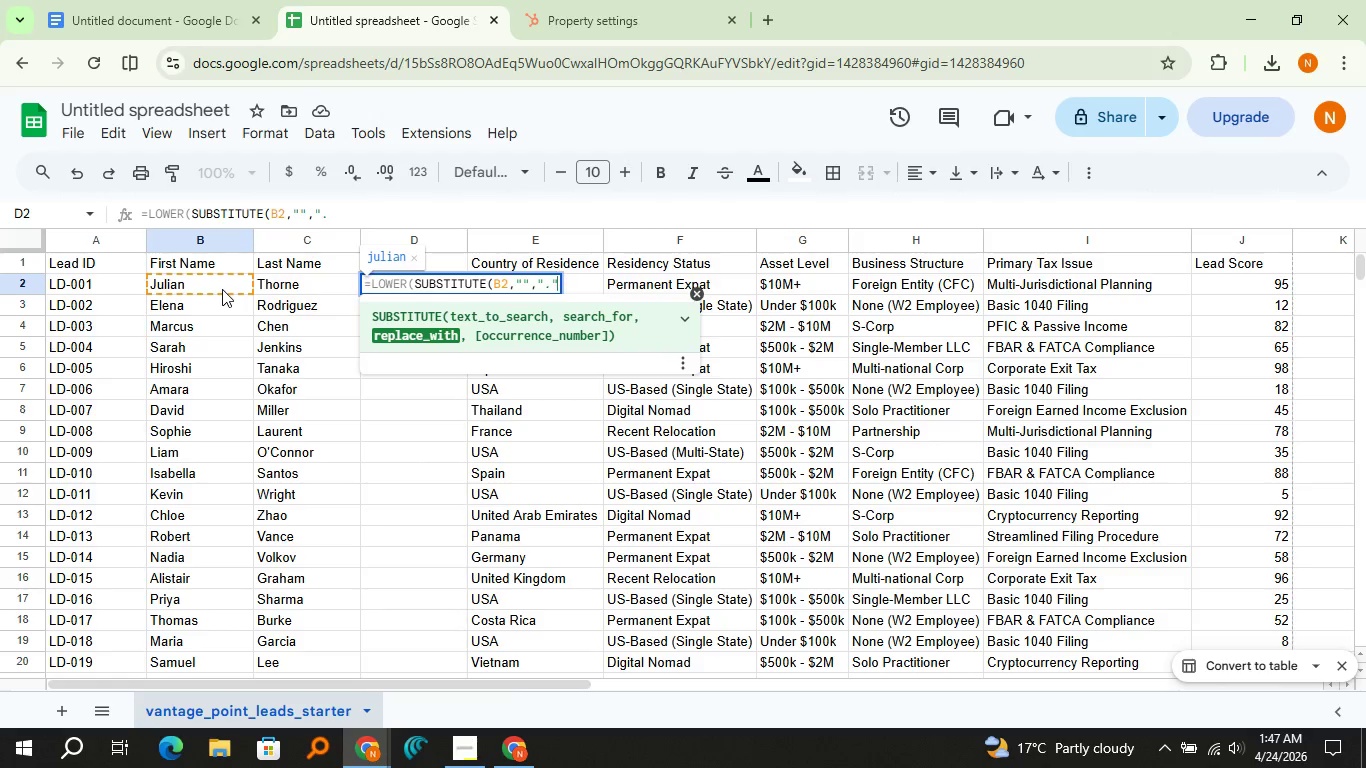 
key(Shift+Quote)
 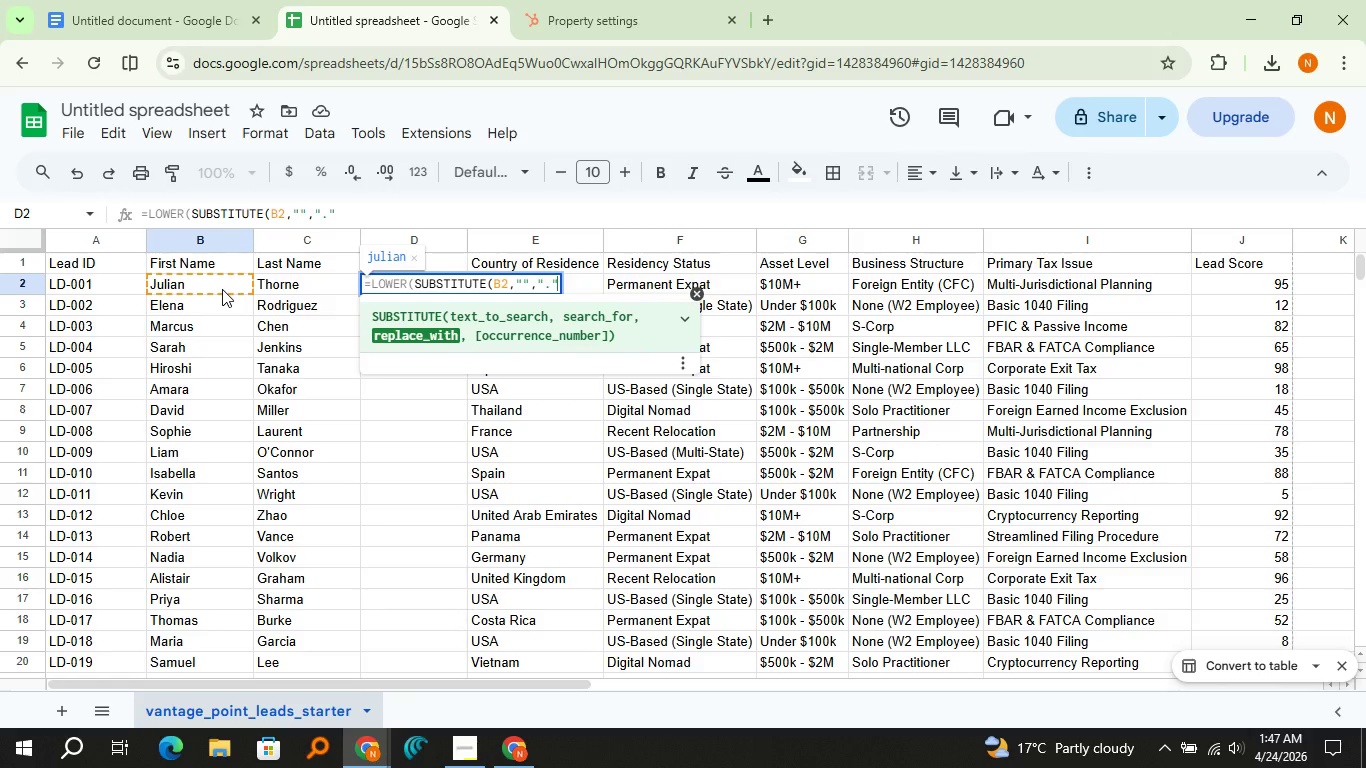 
type()))
 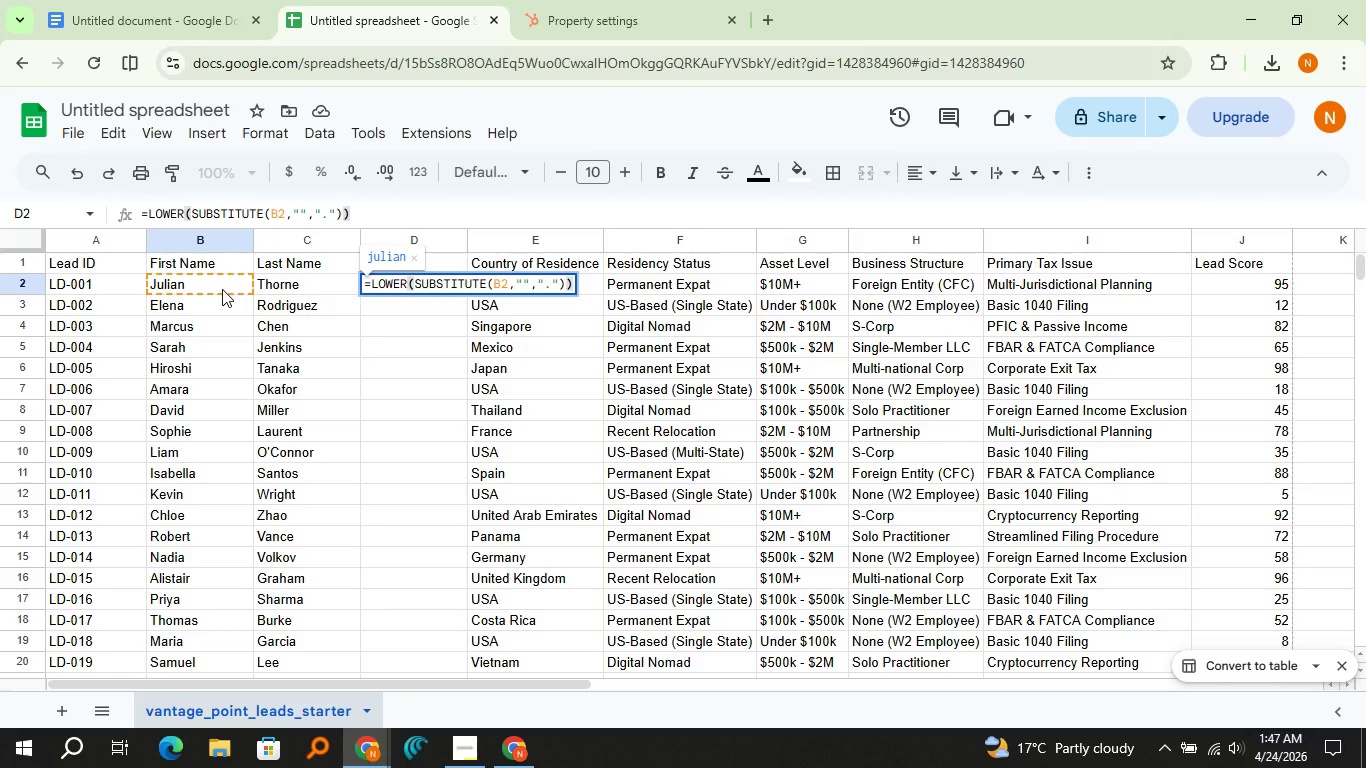 
key(Shift+7)
 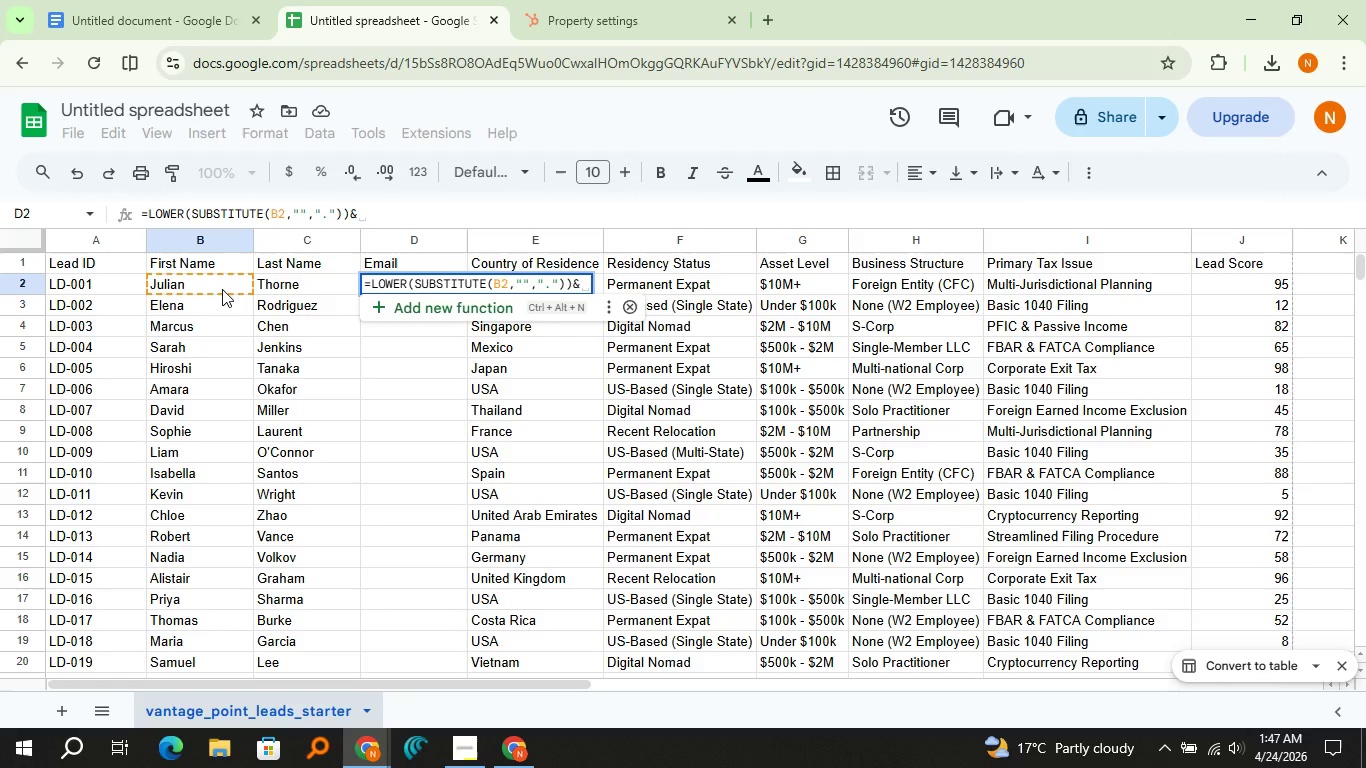 
hold_key(key=ShiftLeft, duration=1.52)
 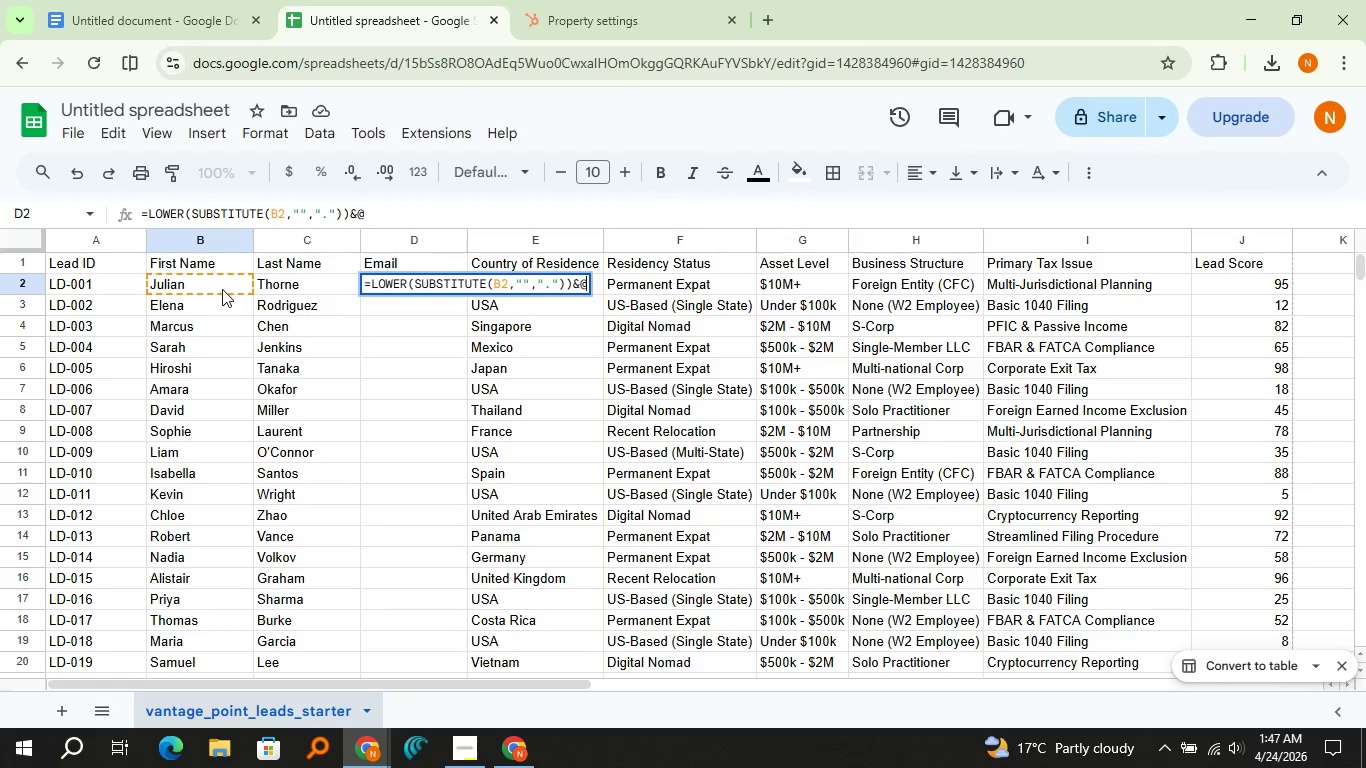 
type(@example.com)
 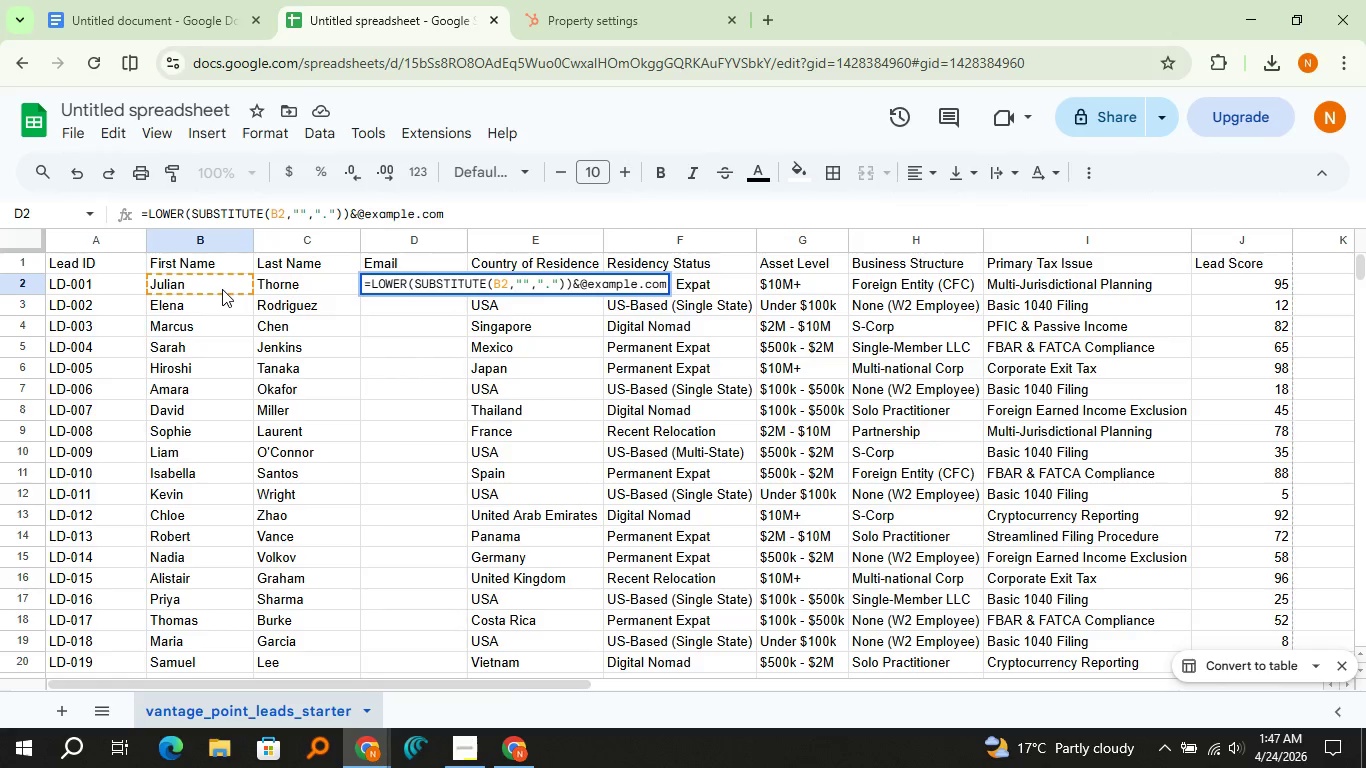 
key(Enter)
 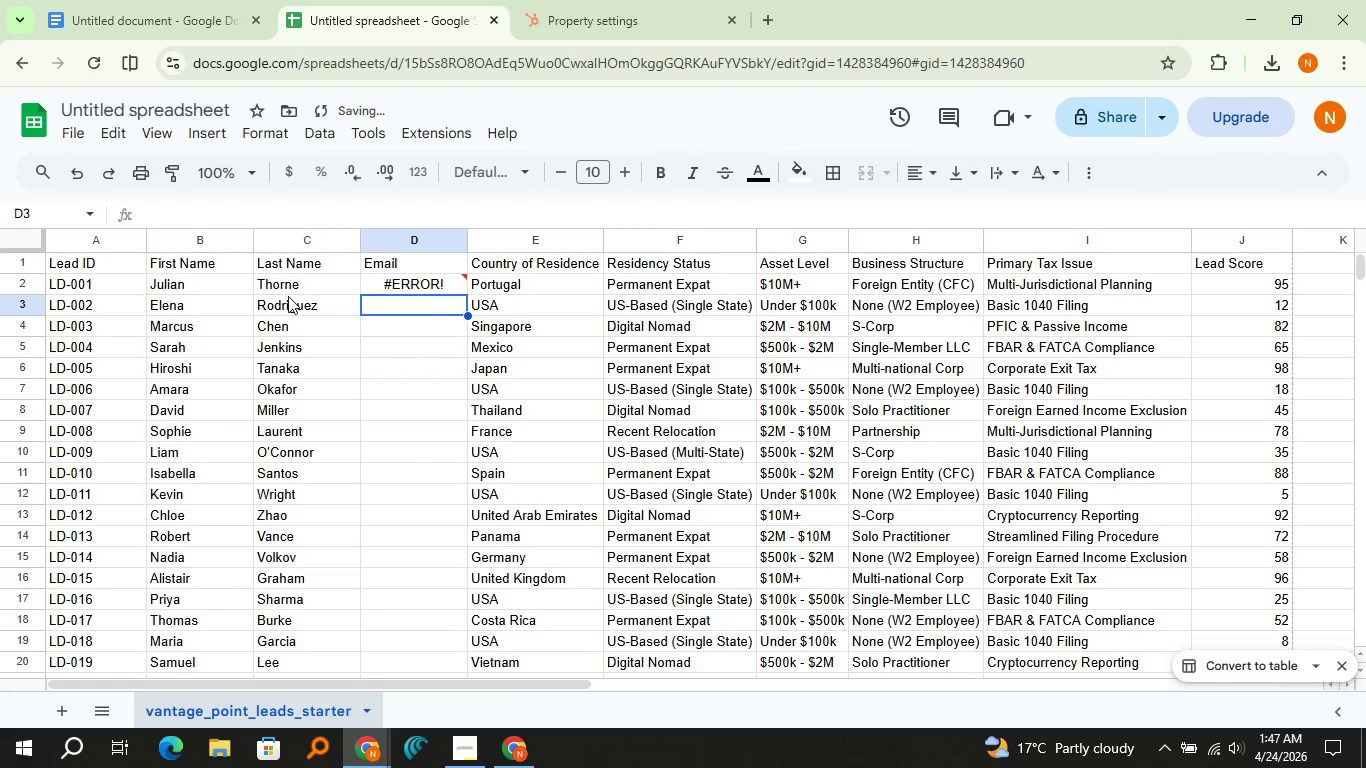 
mouse_move([399, 324])
 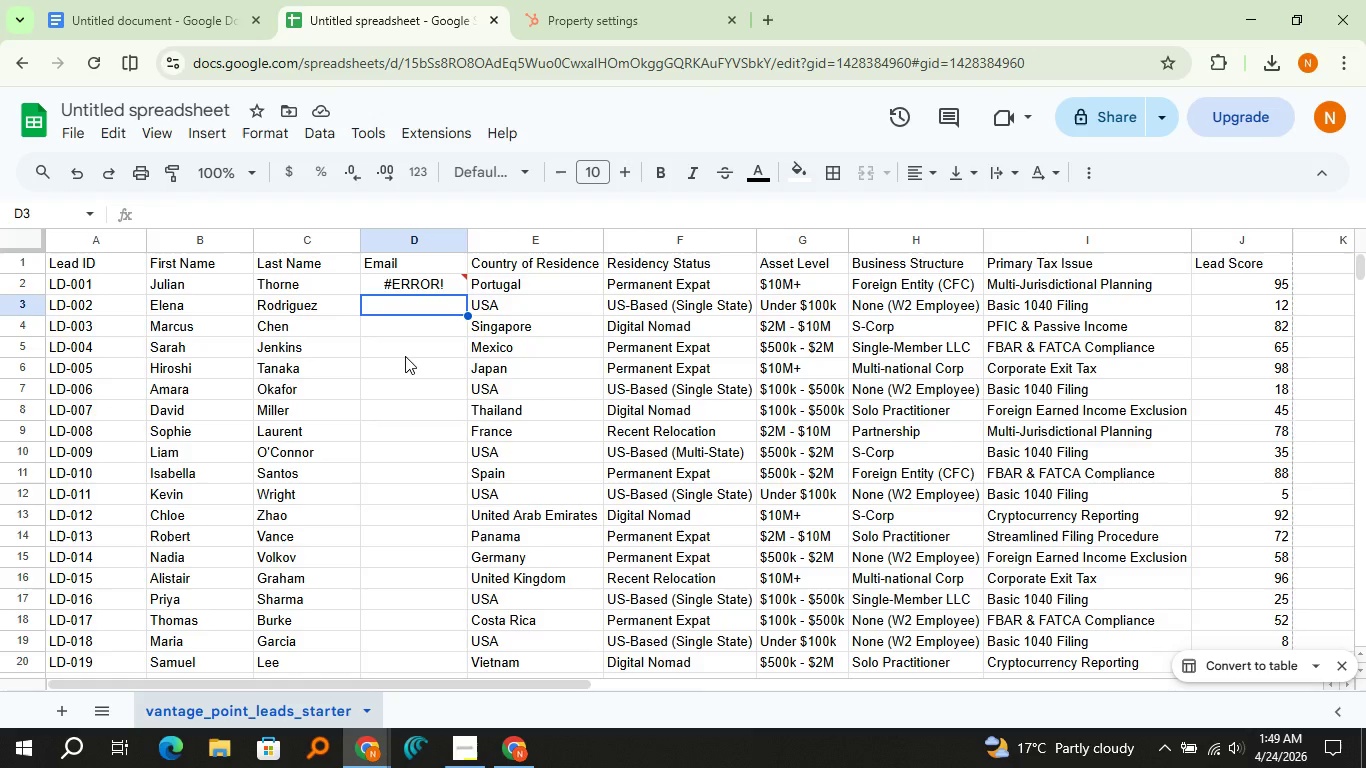 
wait(90.86)
 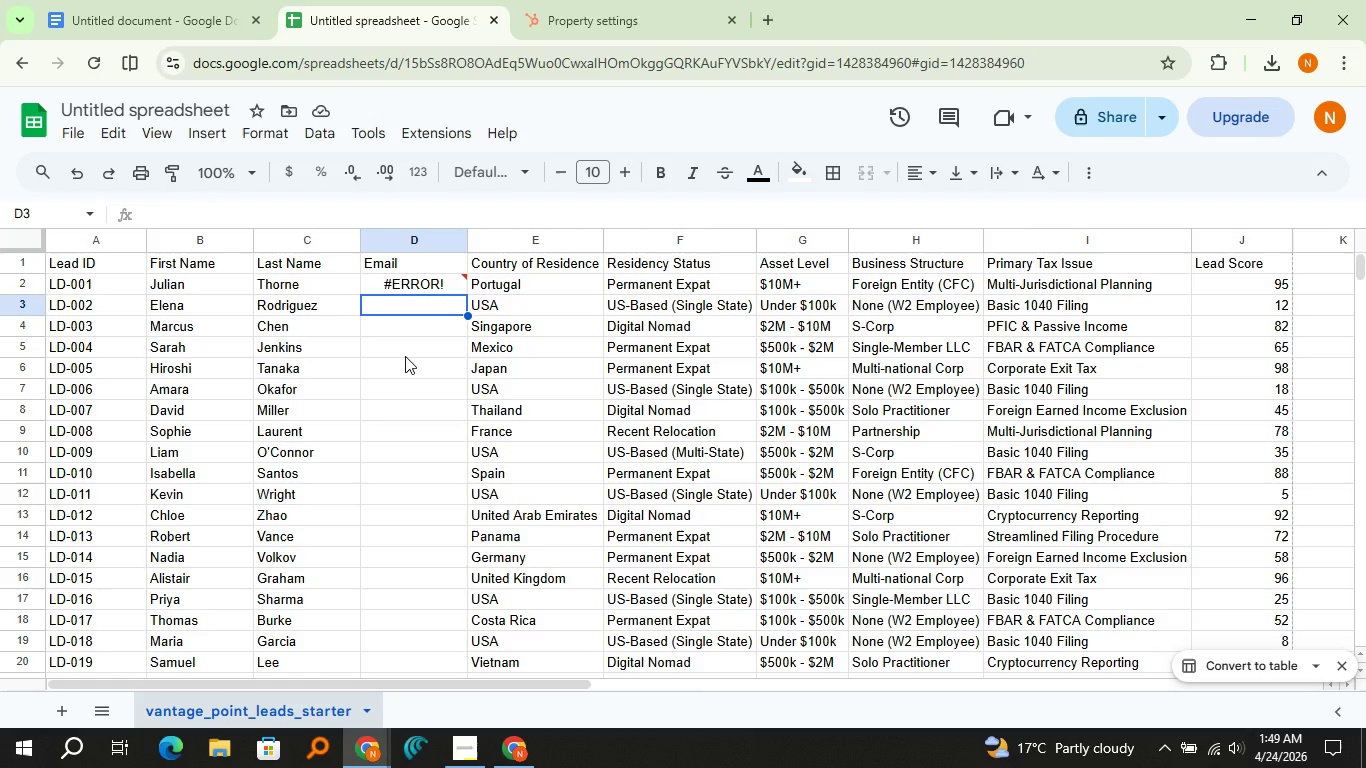 
key(ArrowUp)
 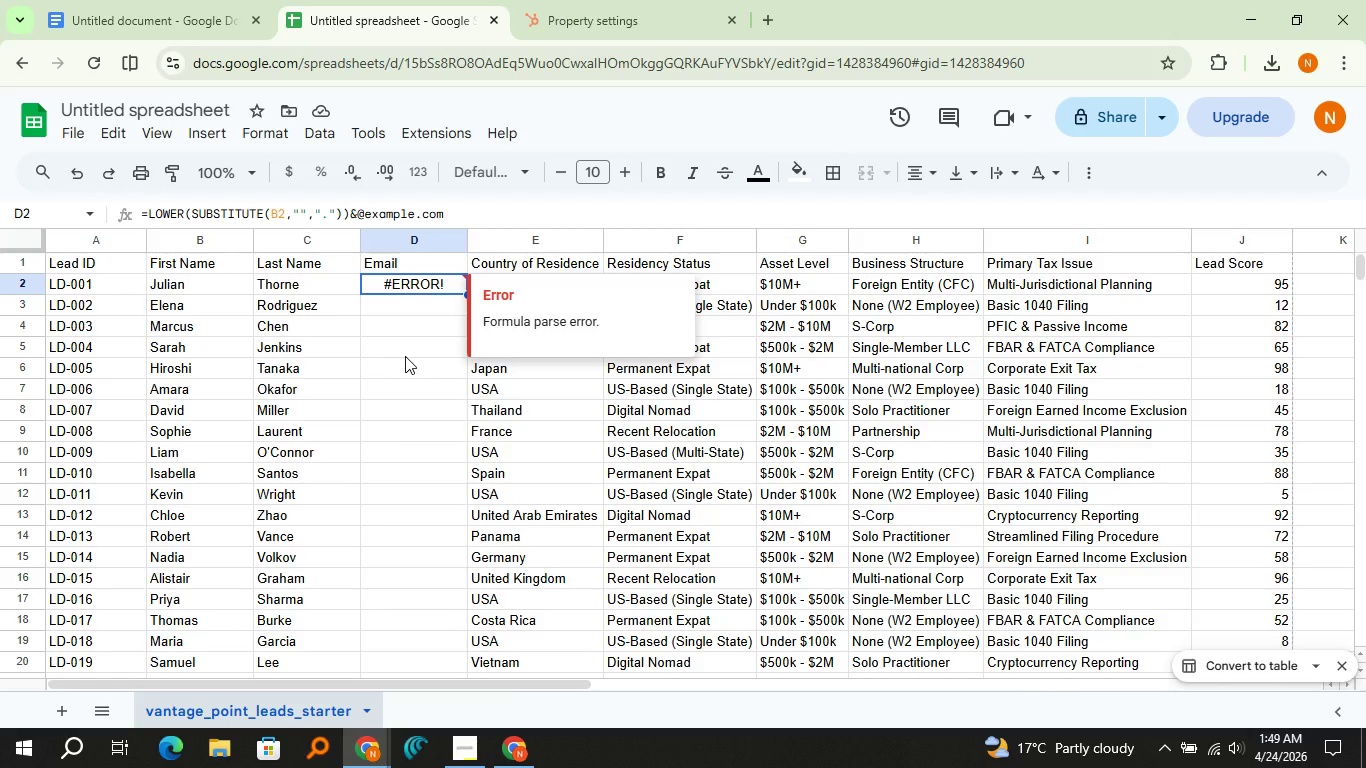 
type(=lowe)
 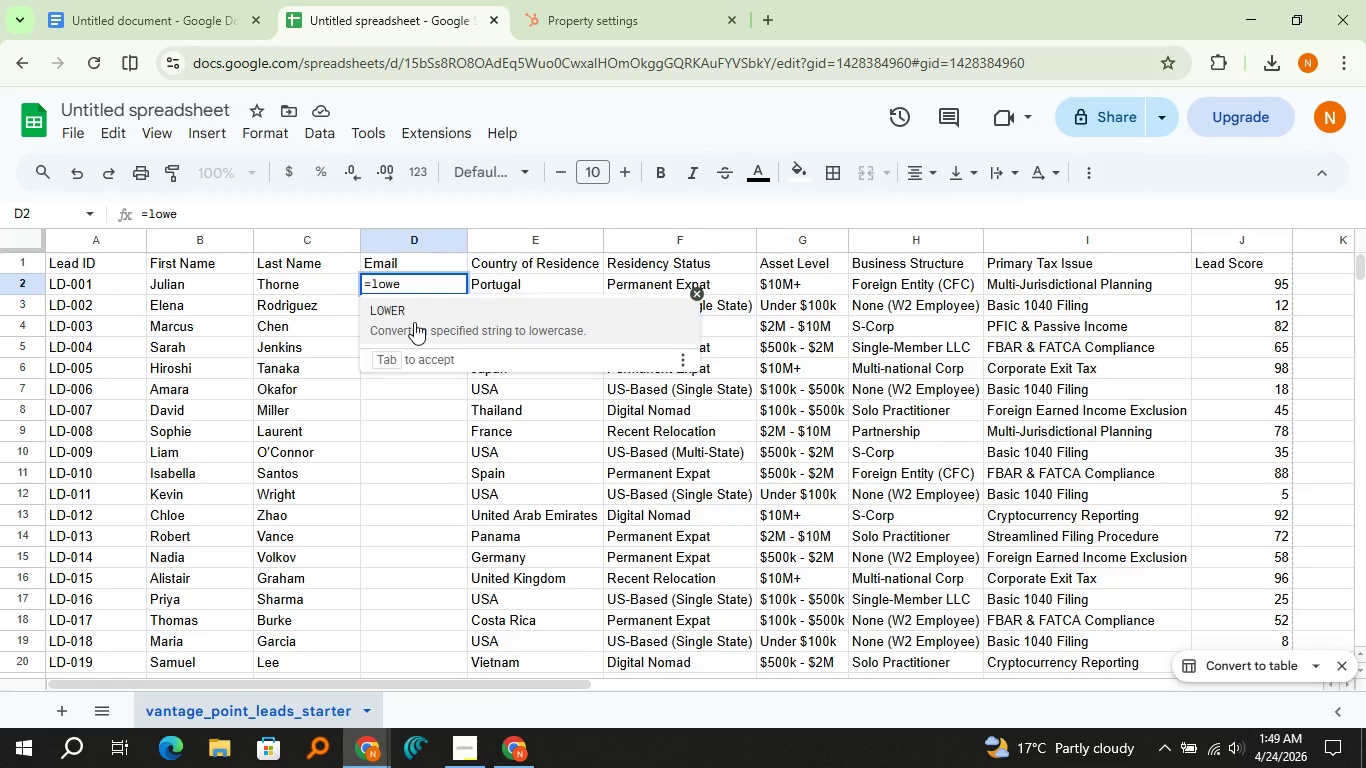 
left_click([414, 322])
 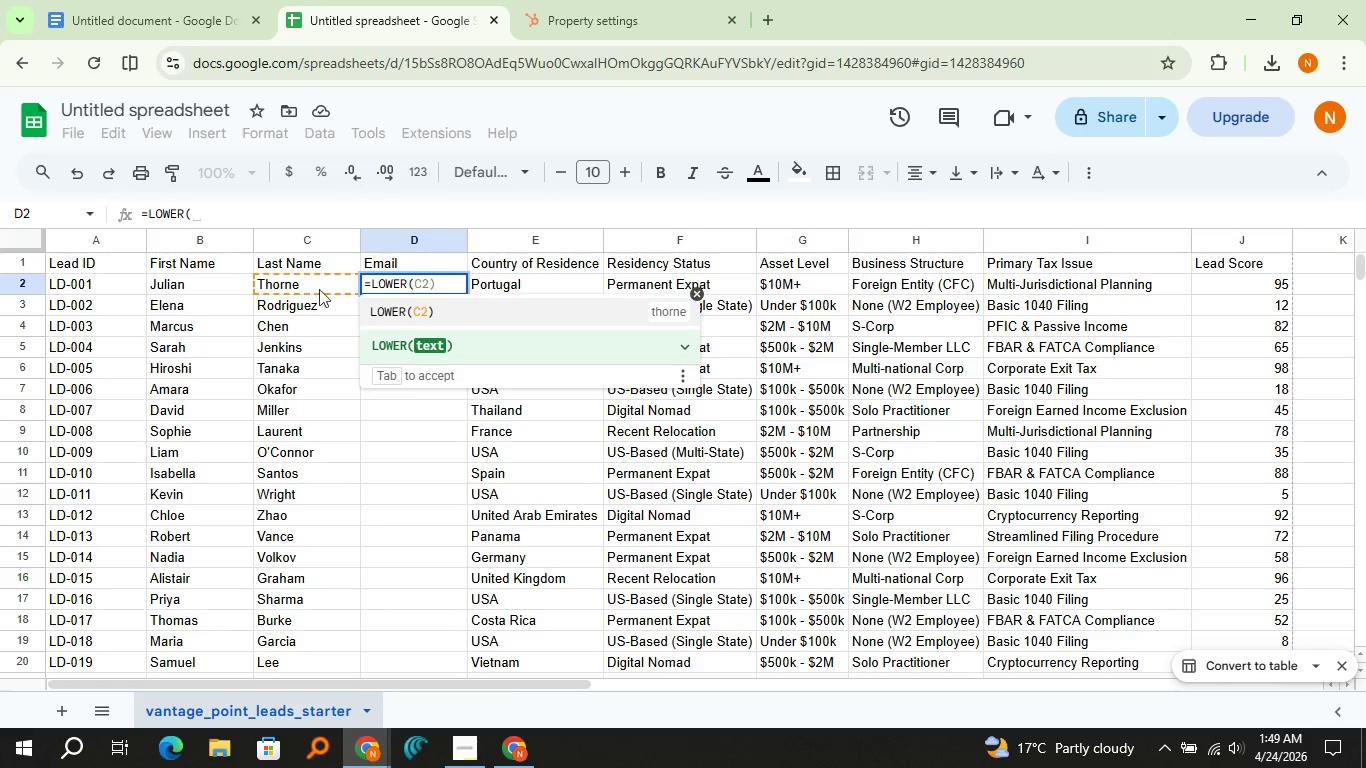 
left_click([216, 286])
 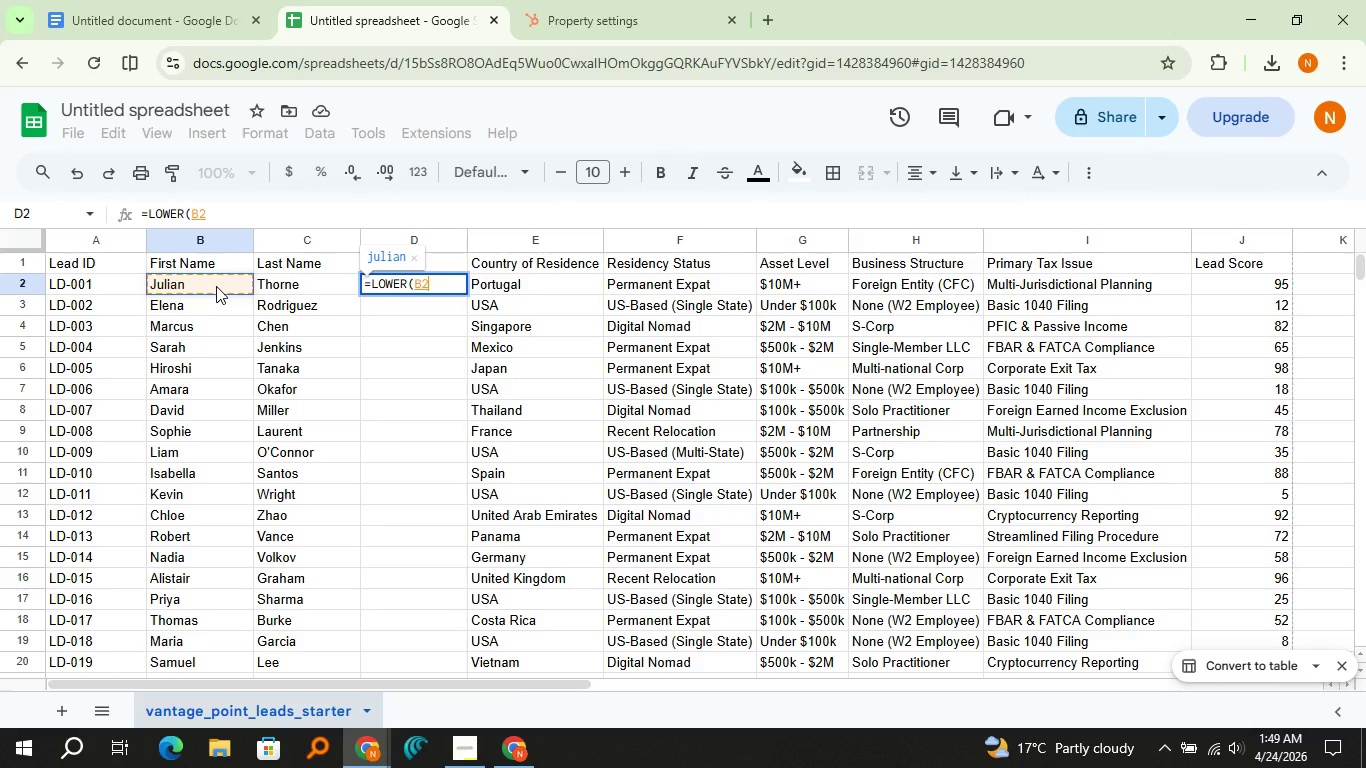 
key(Shift+7)
 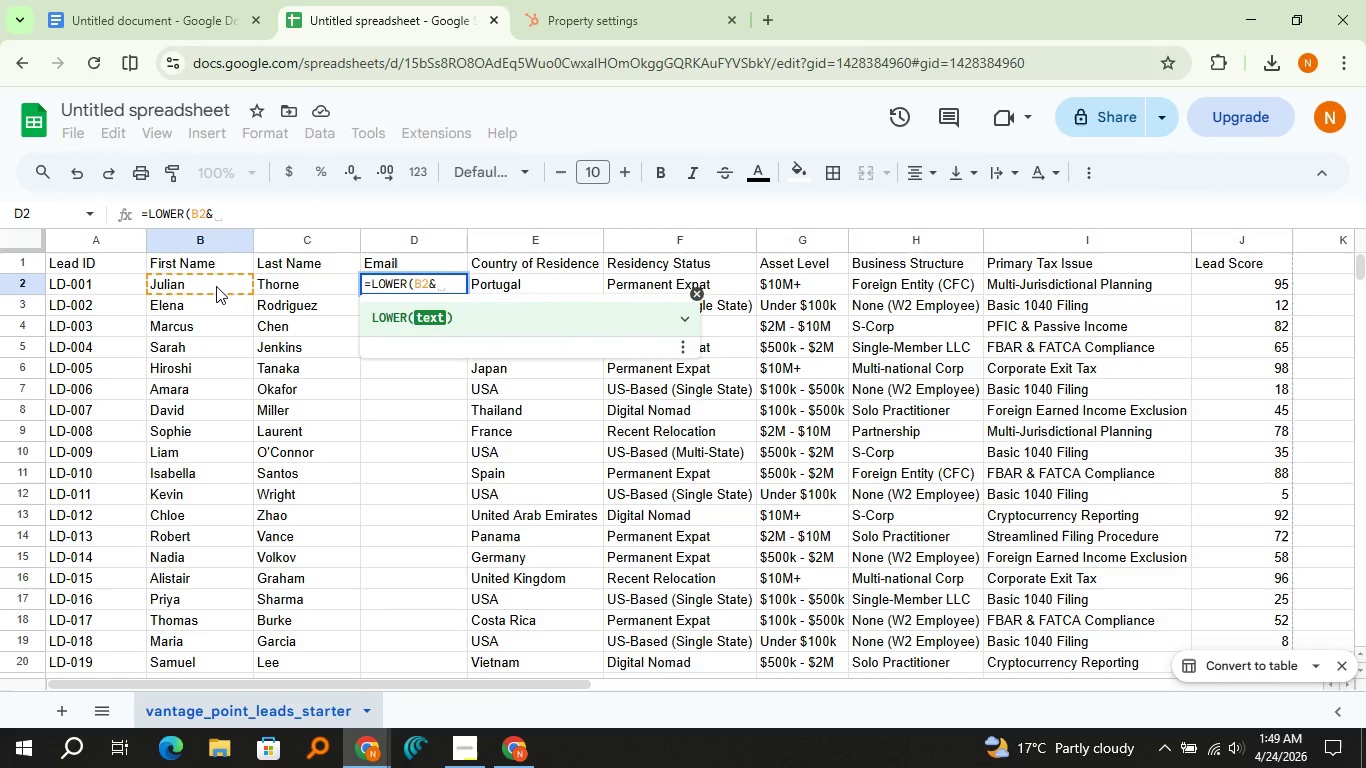 
key(Shift+ShiftRight)
 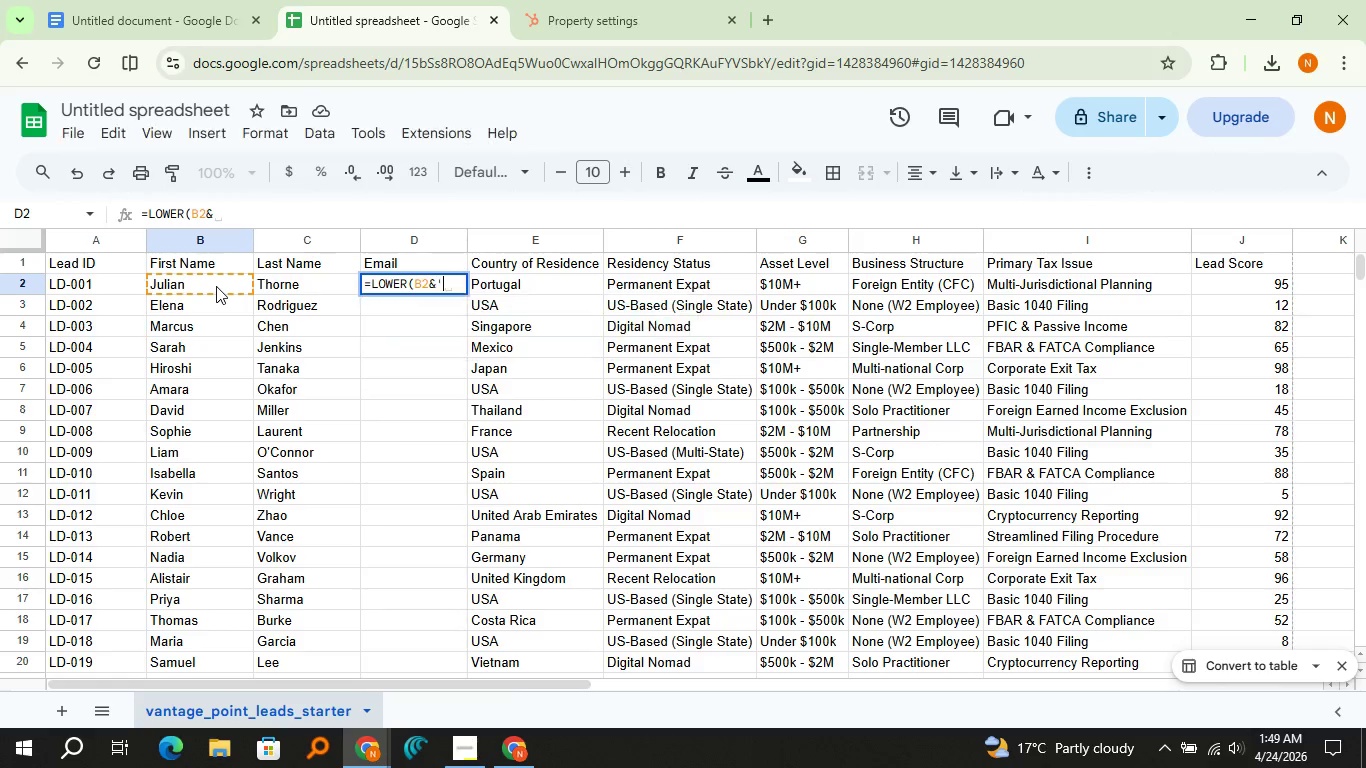 
key(Quote)
 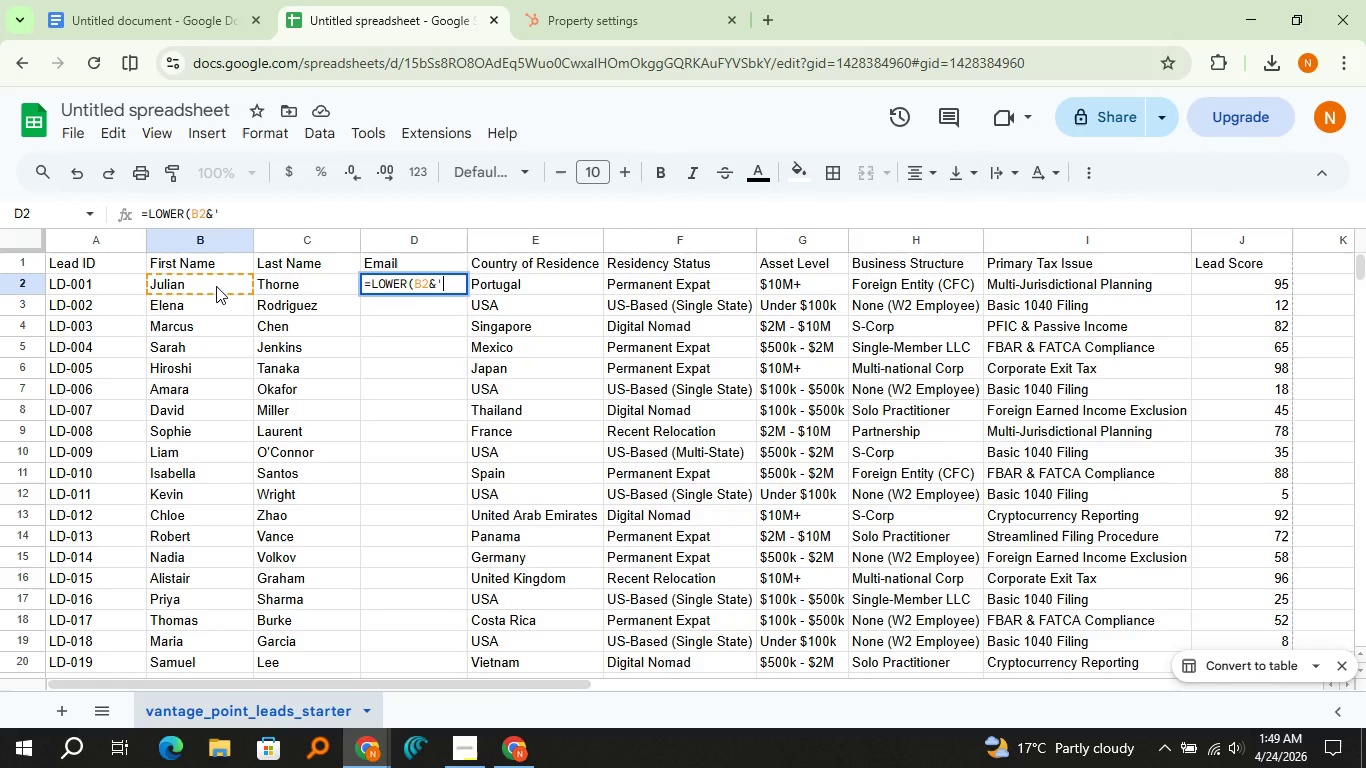 
key(Backspace)
 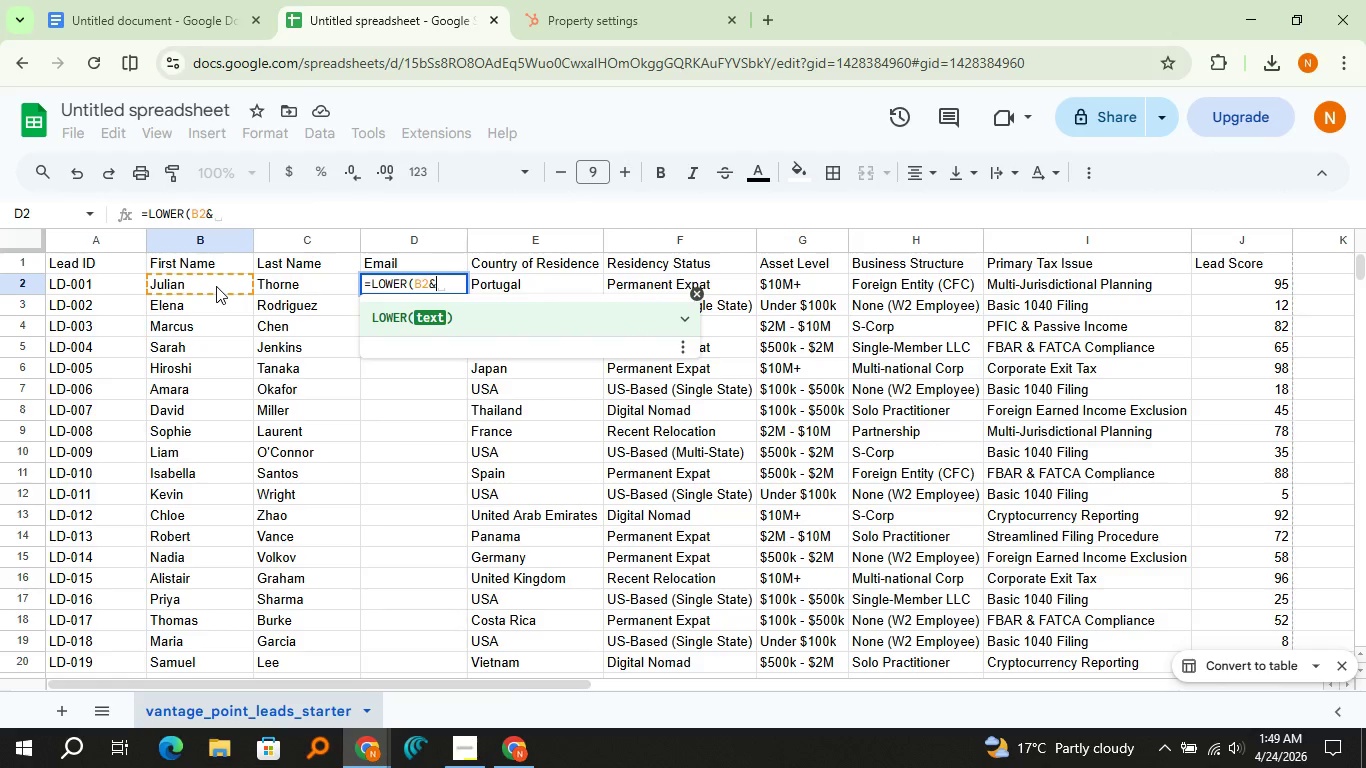 
key(Shift+Quote)
 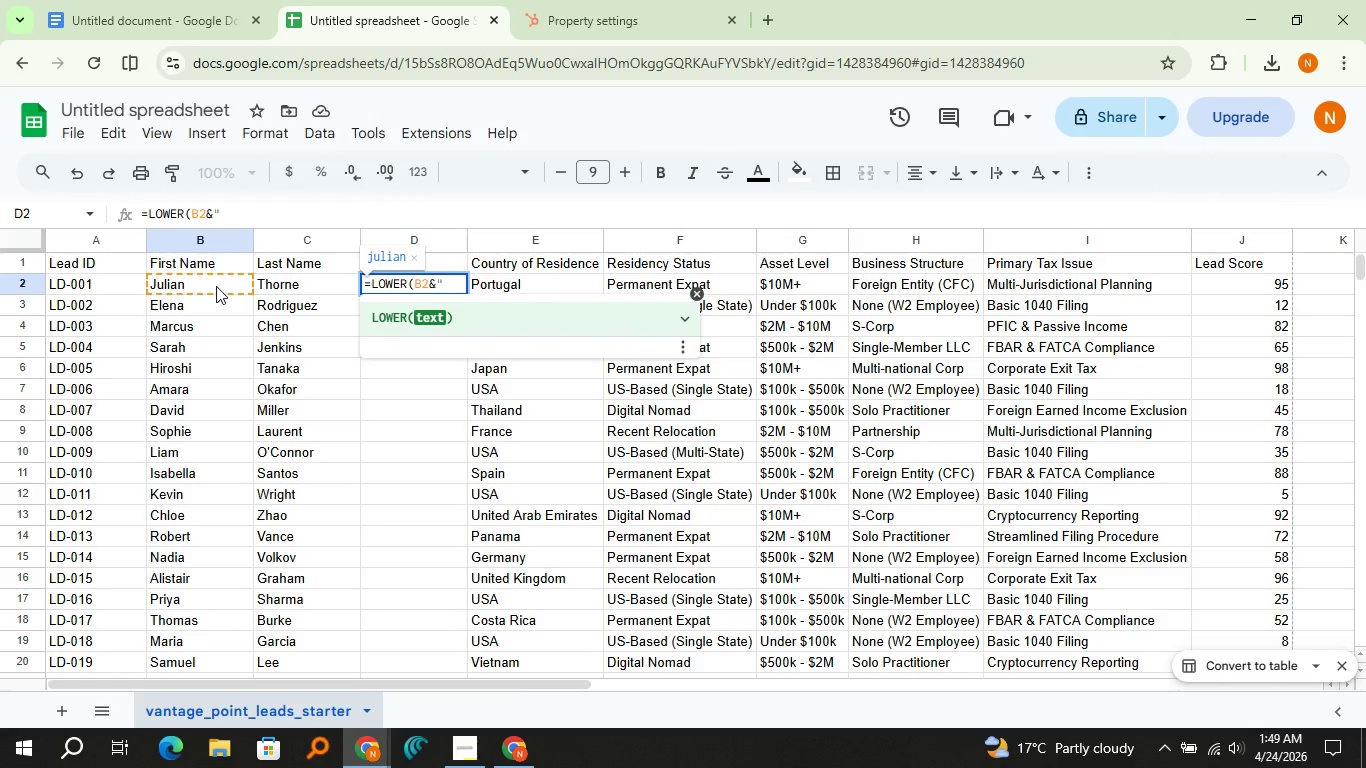 
key(Period)
 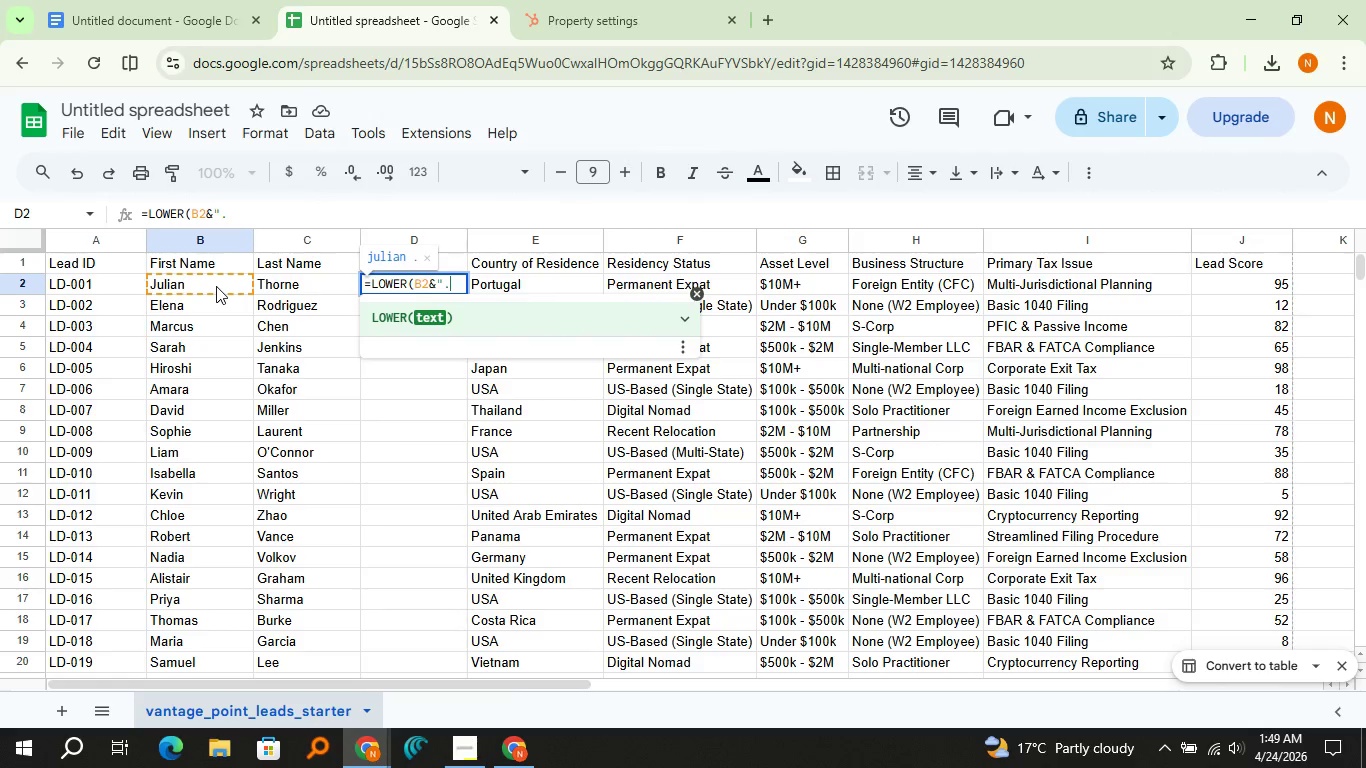 
key(Shift+ShiftRight)
 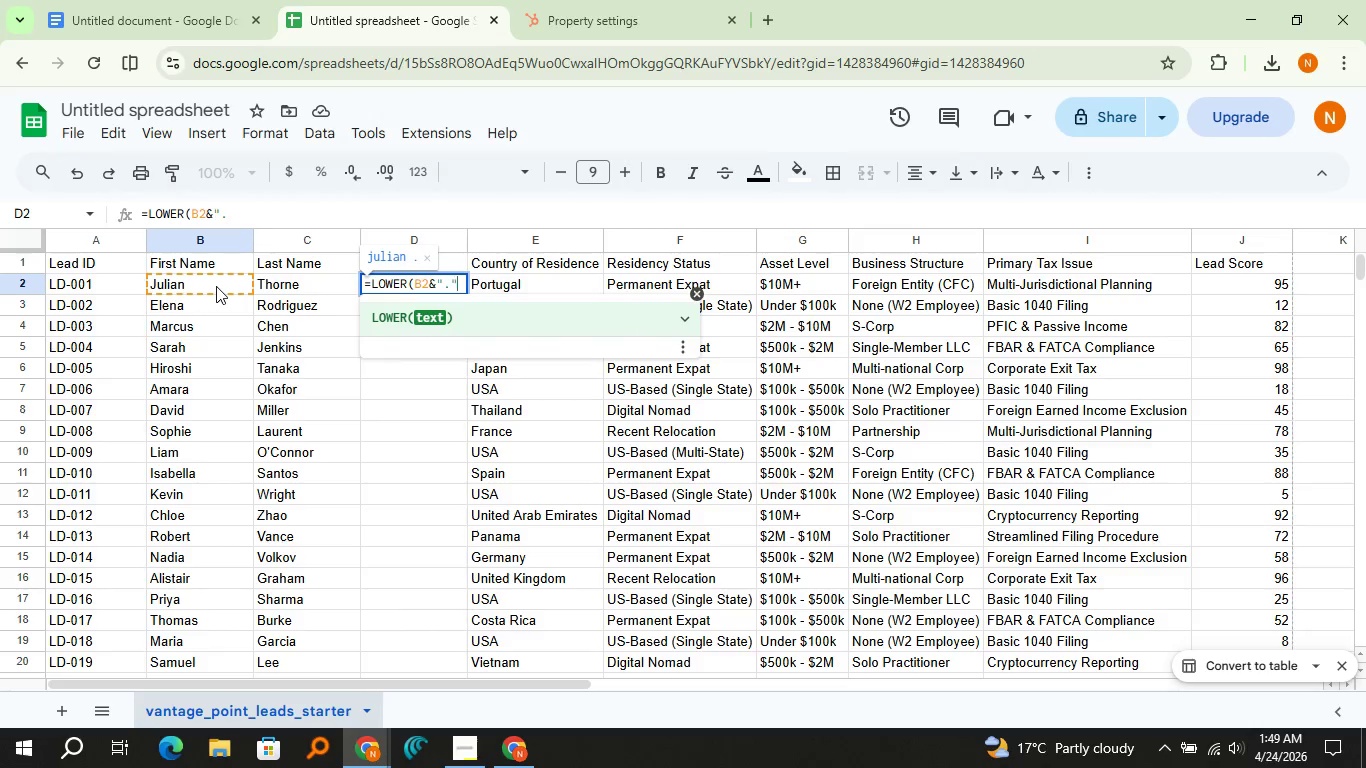 
key(Shift+Quote)
 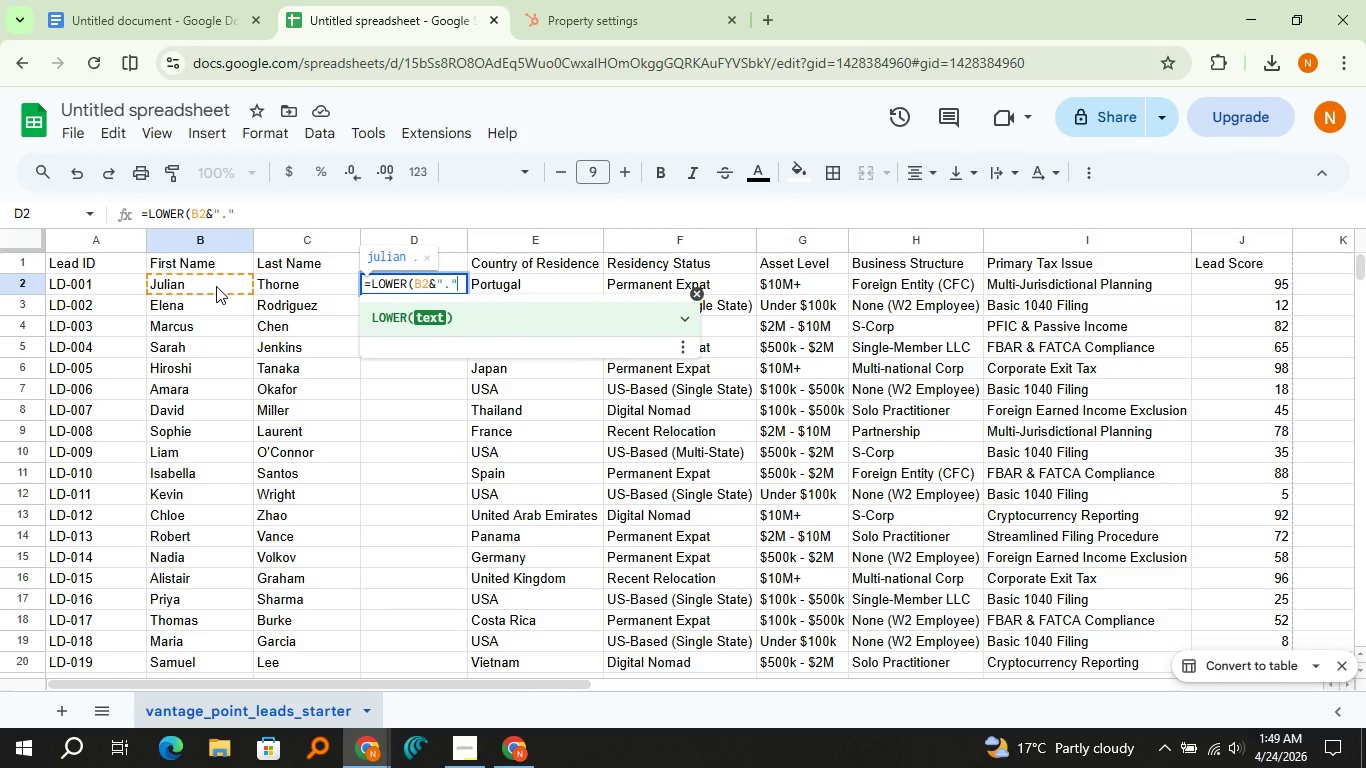 
wait(5.08)
 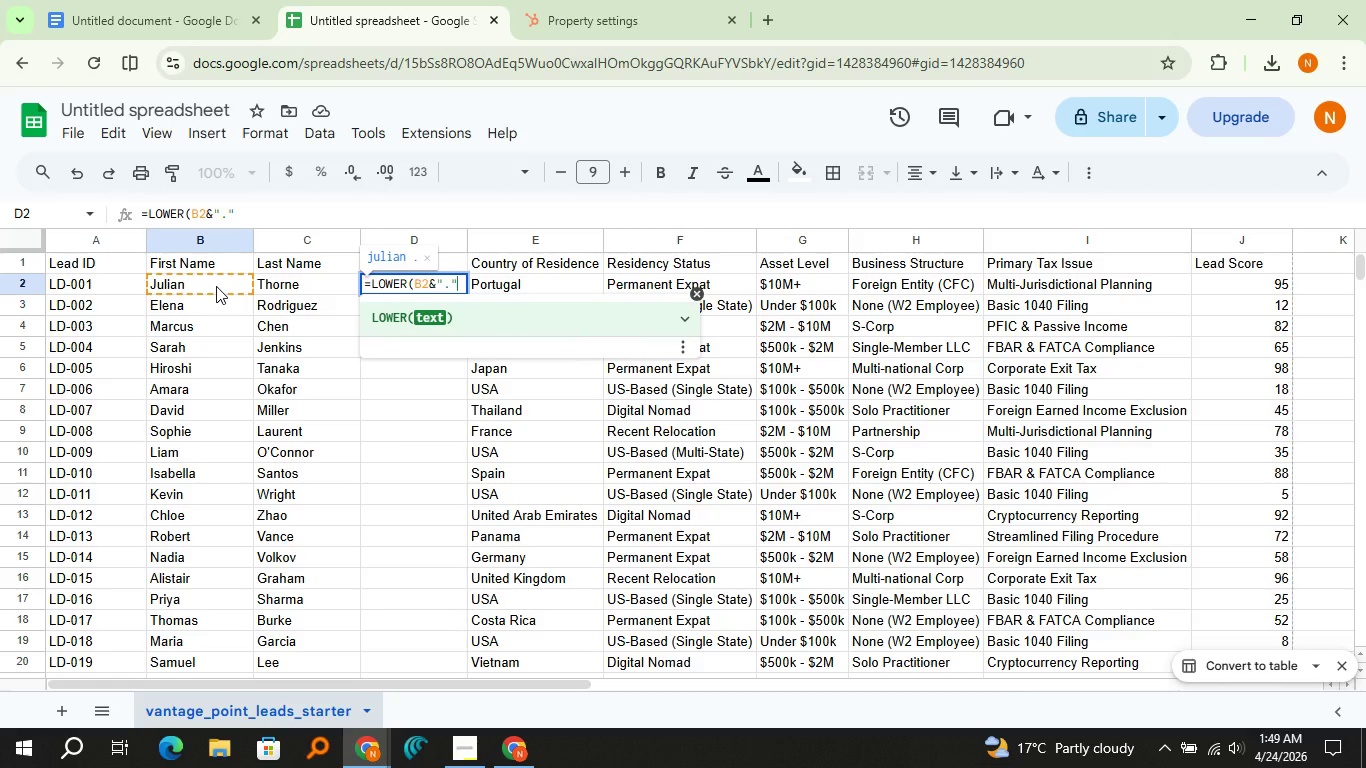 
key(Shift+7)
 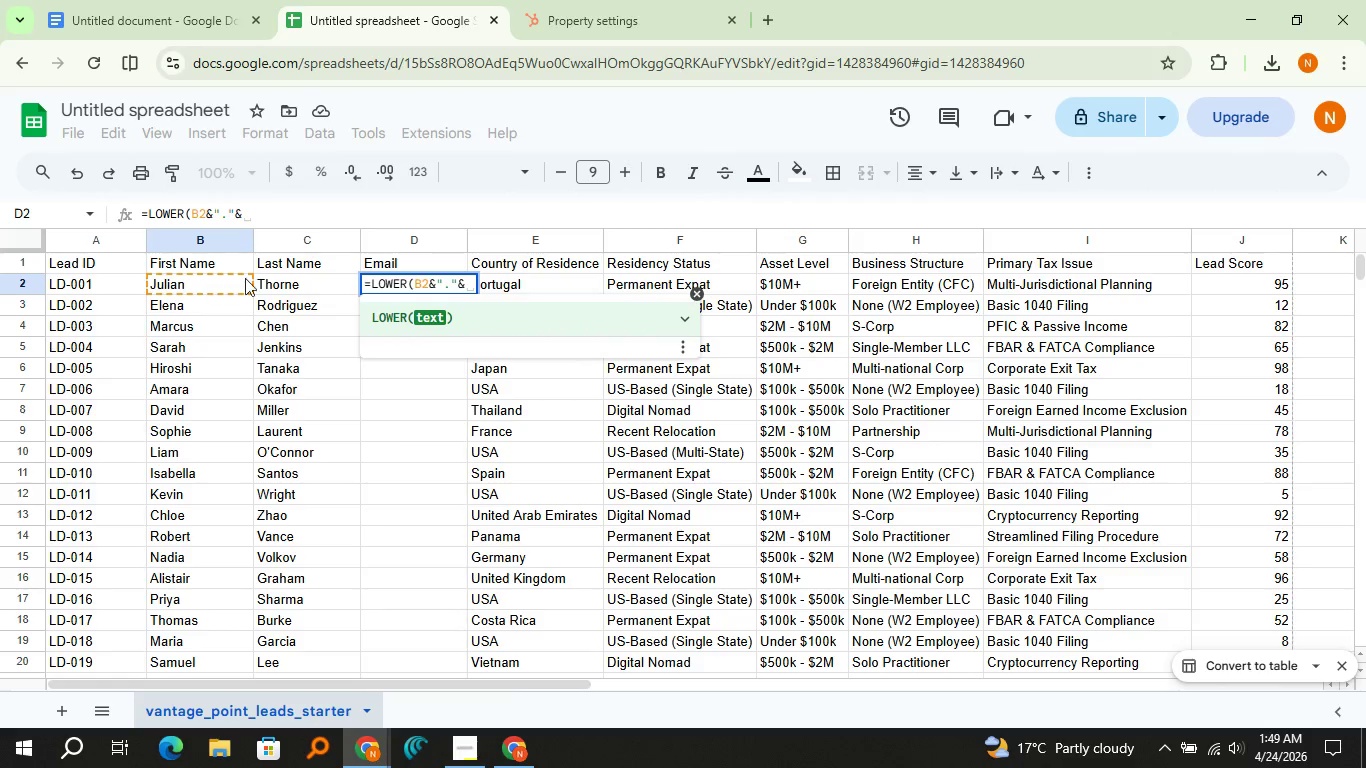 
left_click([325, 287])
 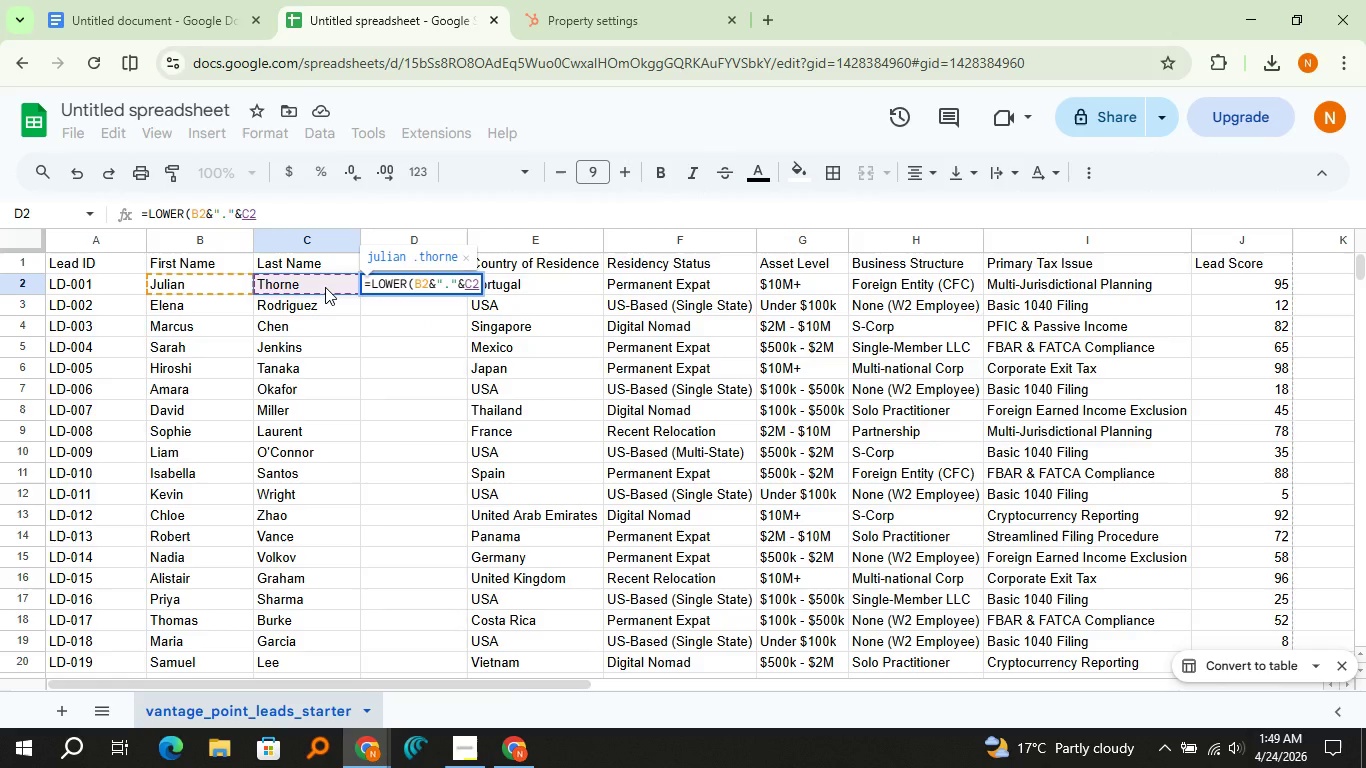 
type(&)
key(Backspace)
type()&)
 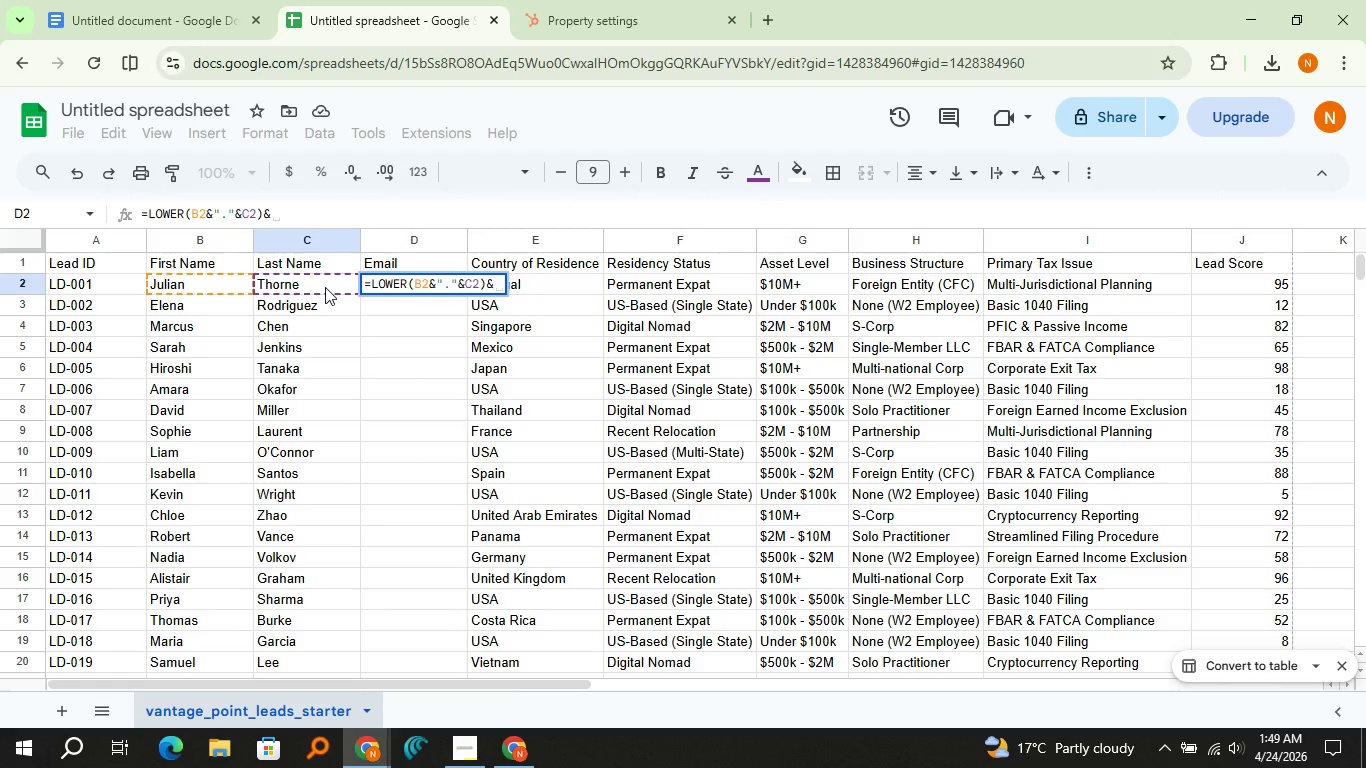 
type("@example.com")
 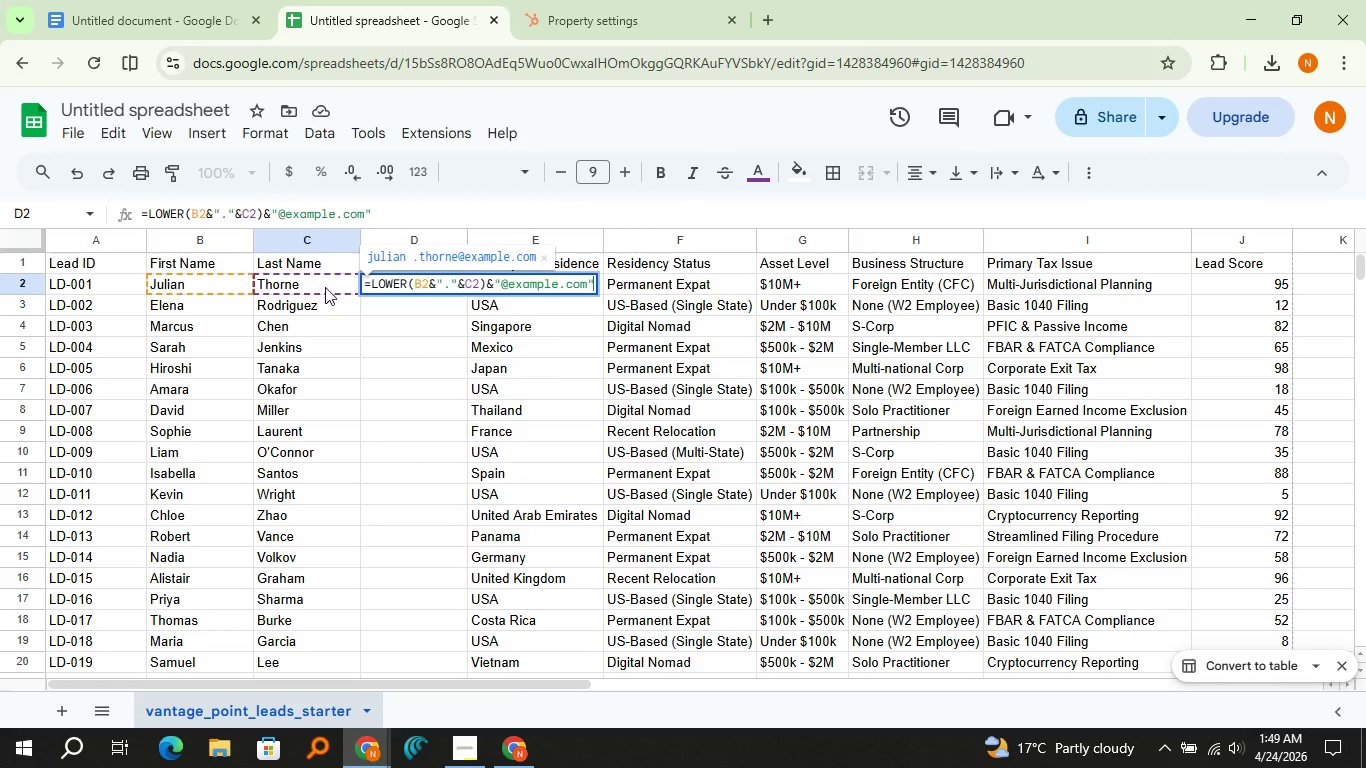 
 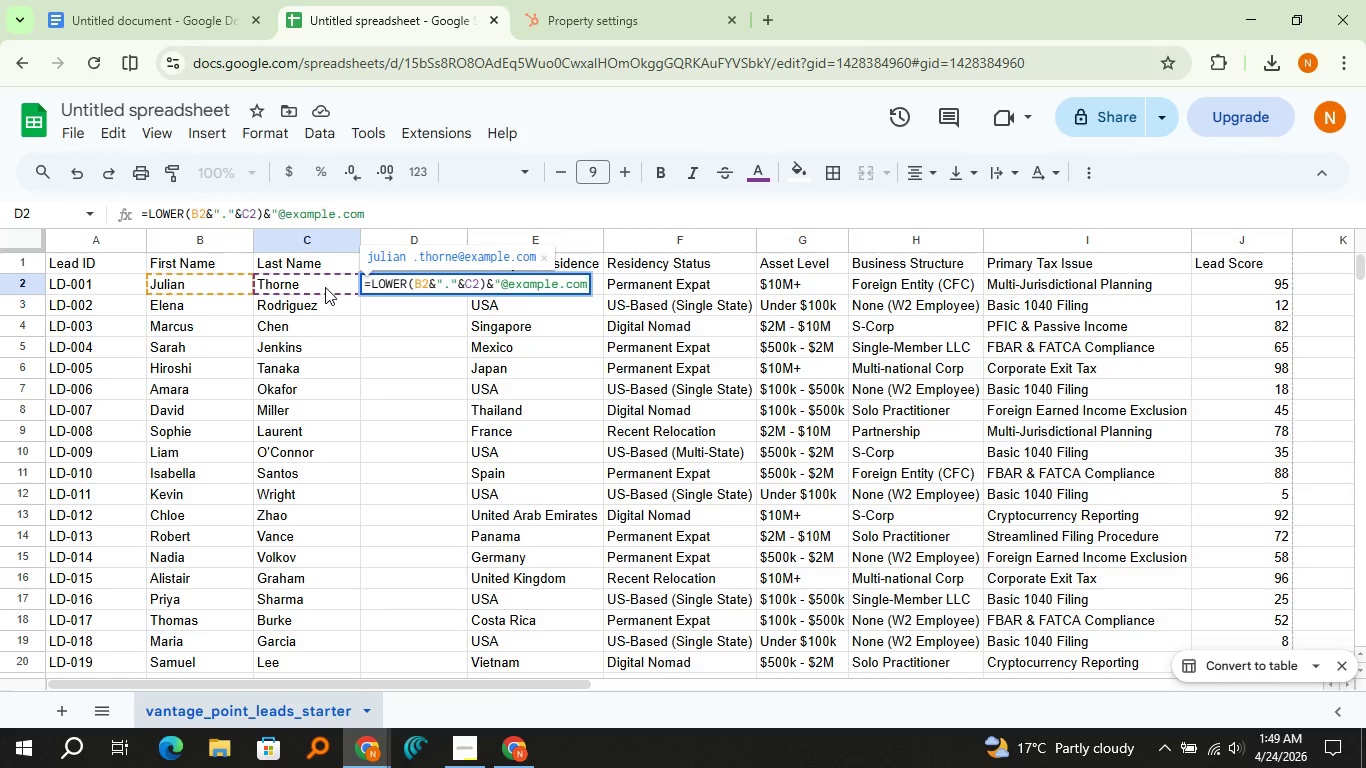 
key(Enter)
 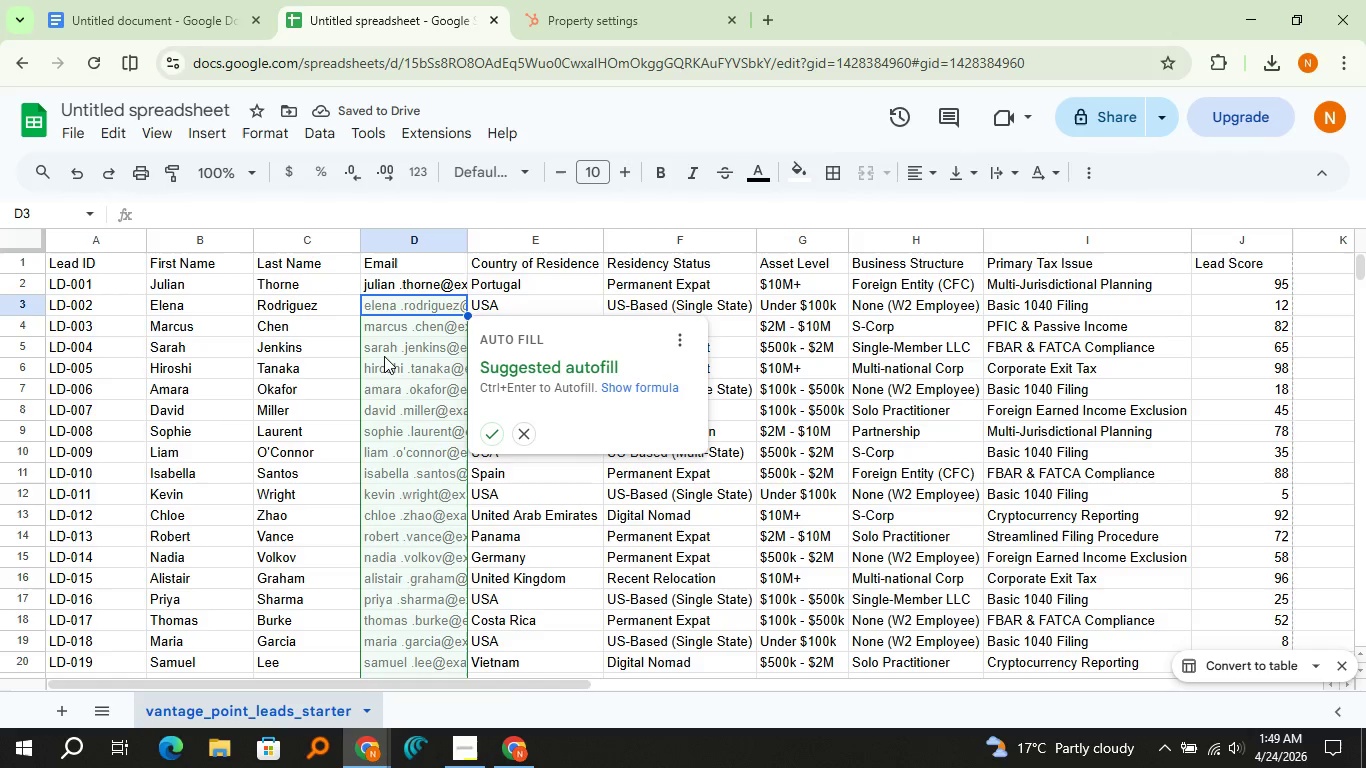 
wait(6.78)
 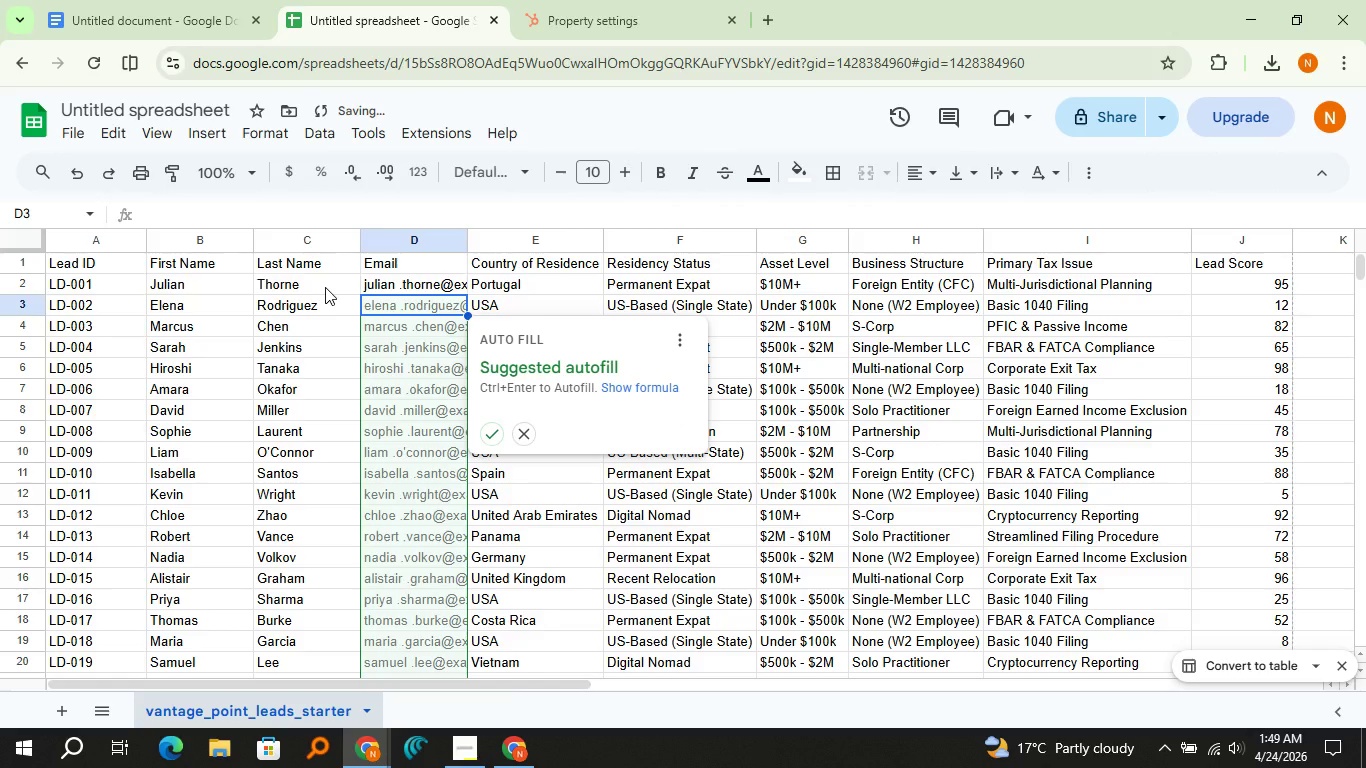 
left_click([483, 430])
 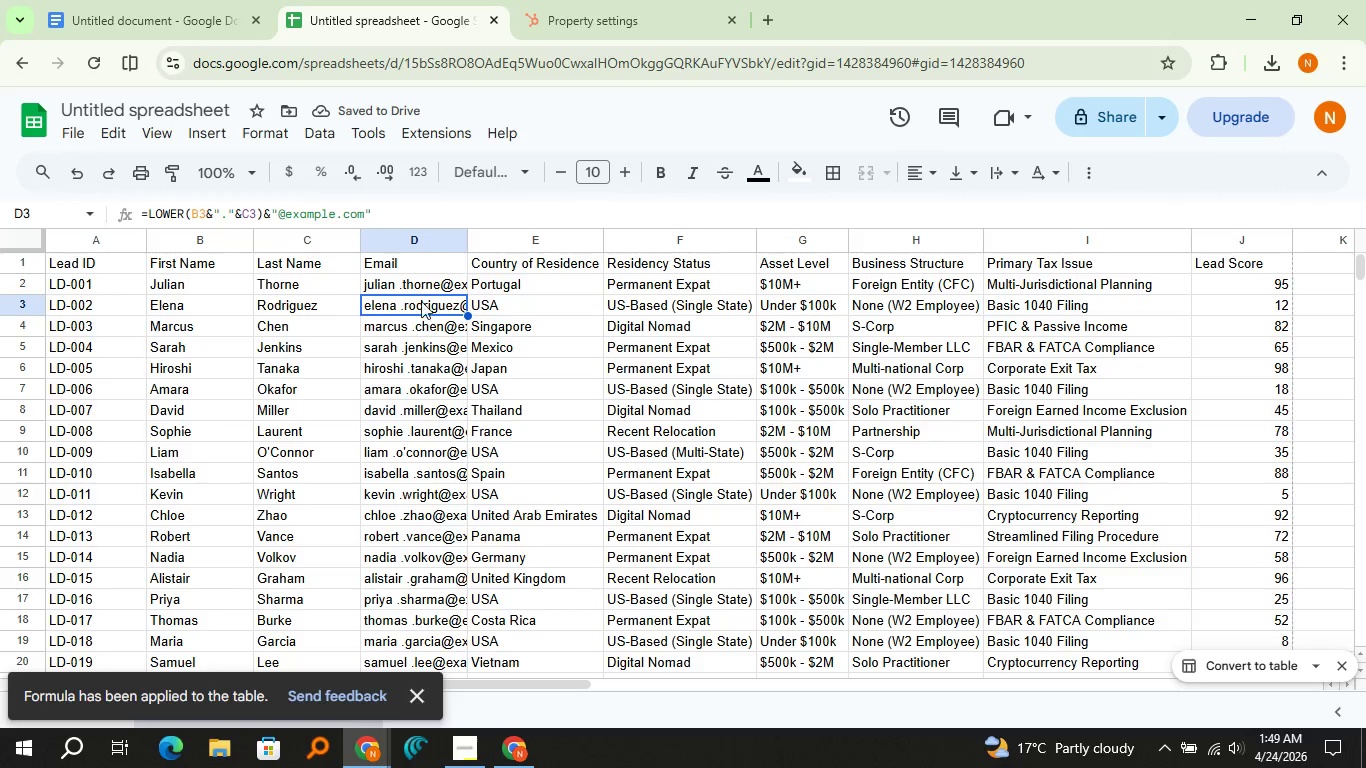 
left_click([416, 284])
 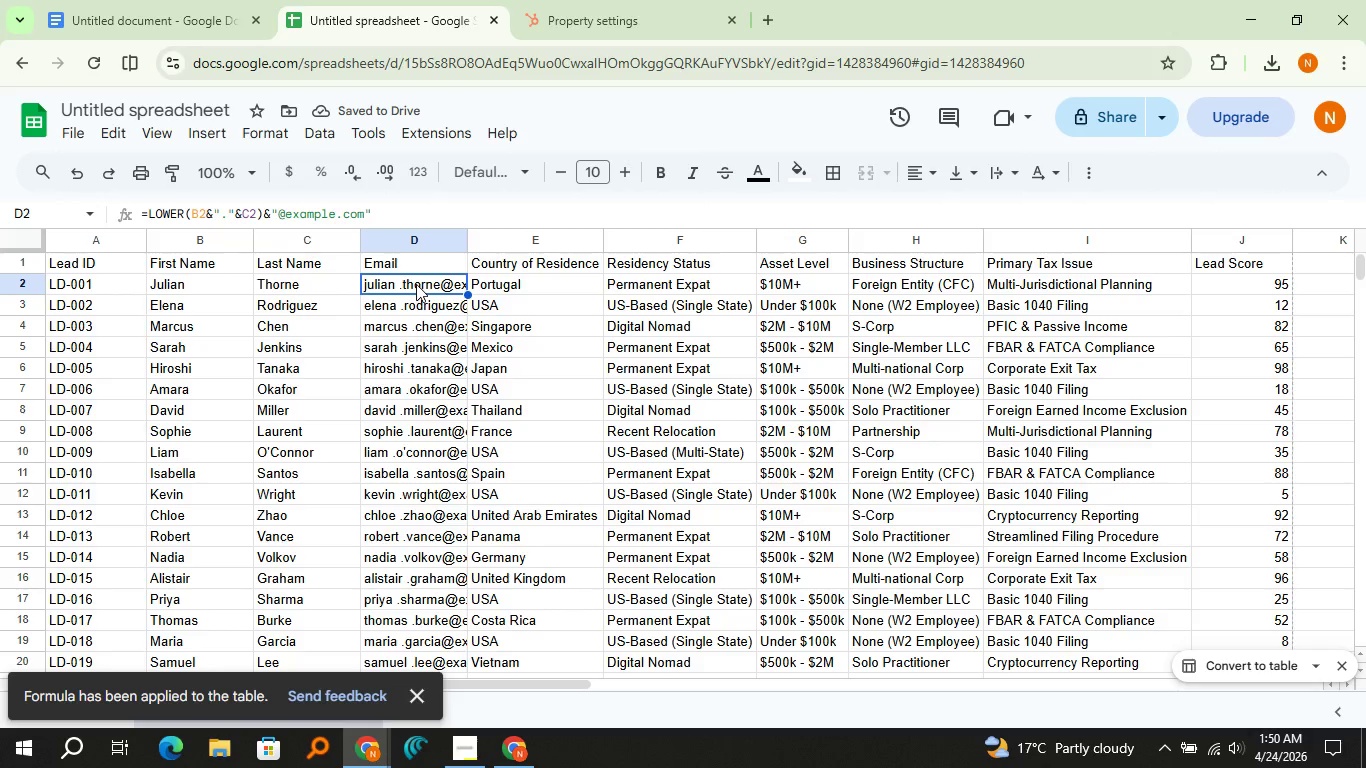 
double_click([416, 284])
 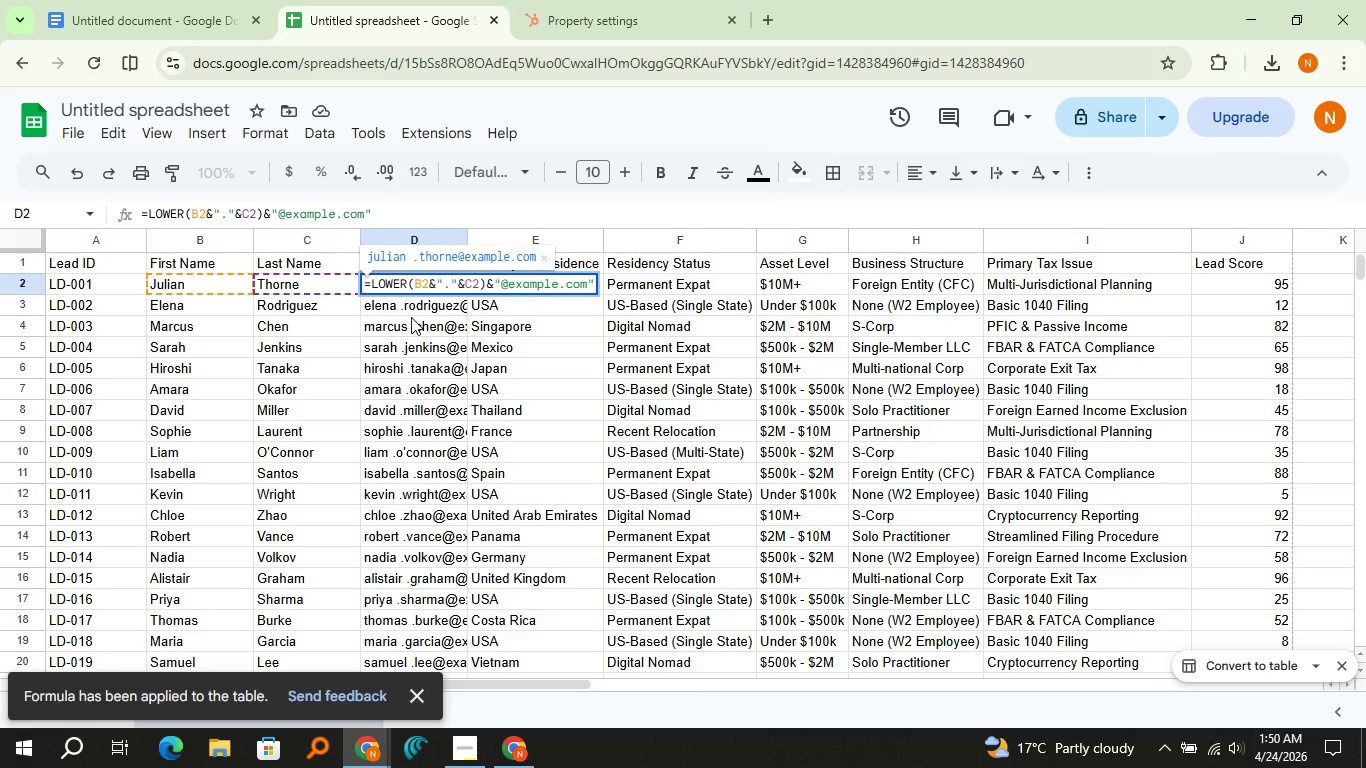 
key(Enter)
 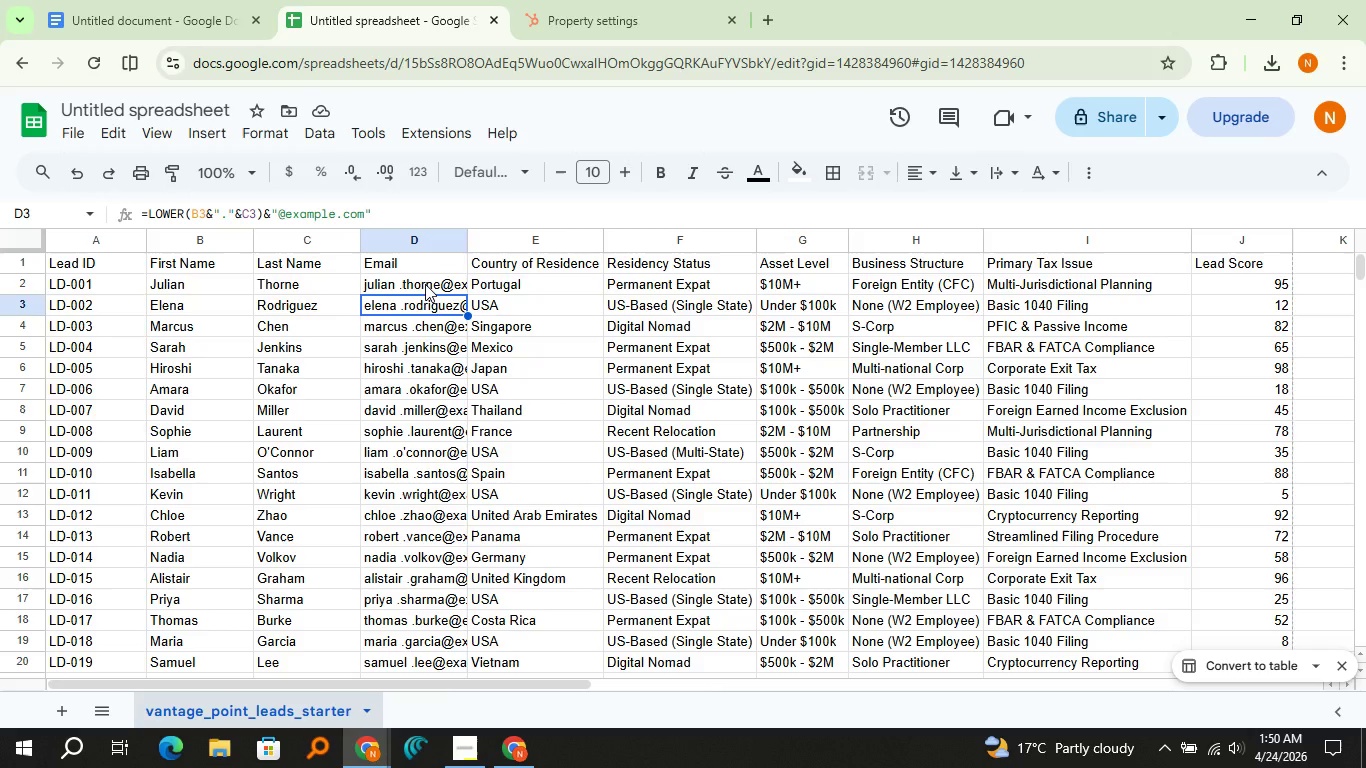 
left_click([425, 284])
 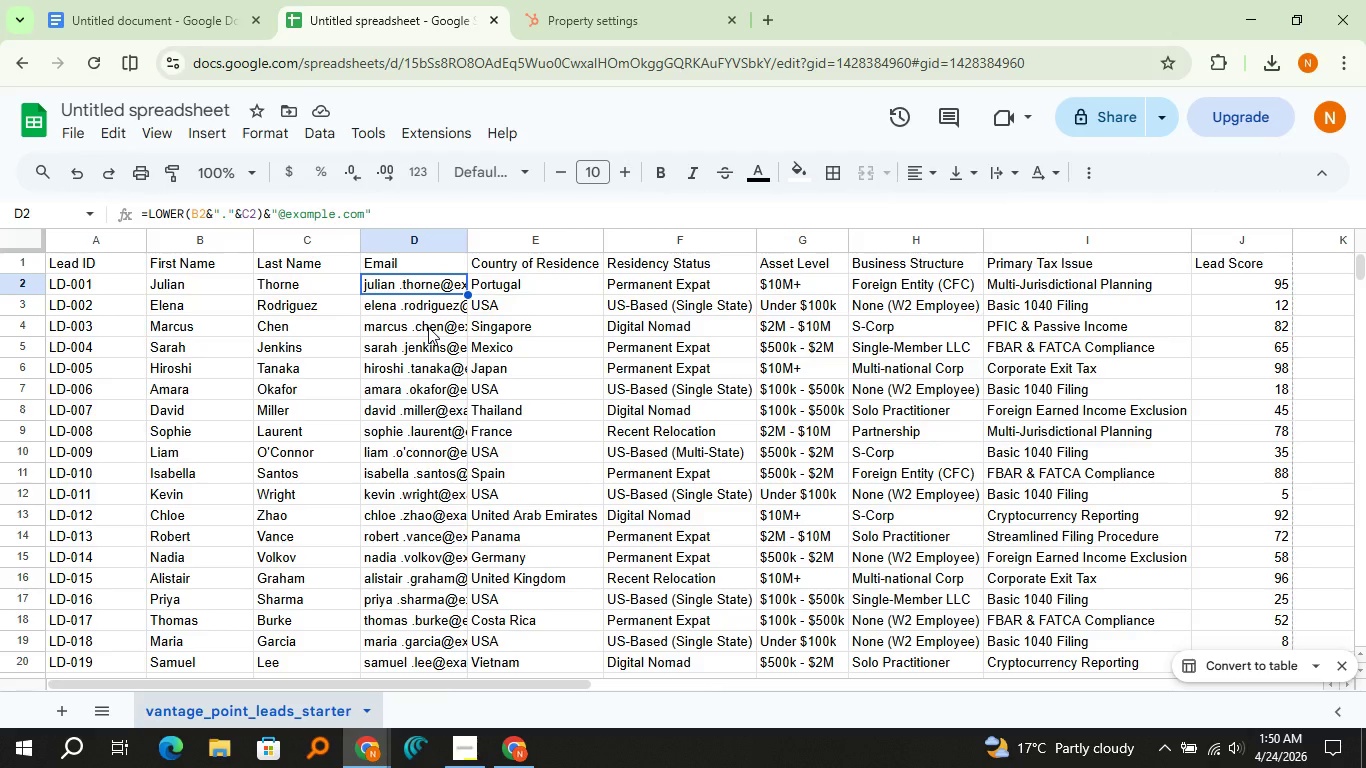 
scroll: coordinate [396, 420], scroll_direction: down, amount: 2.0
 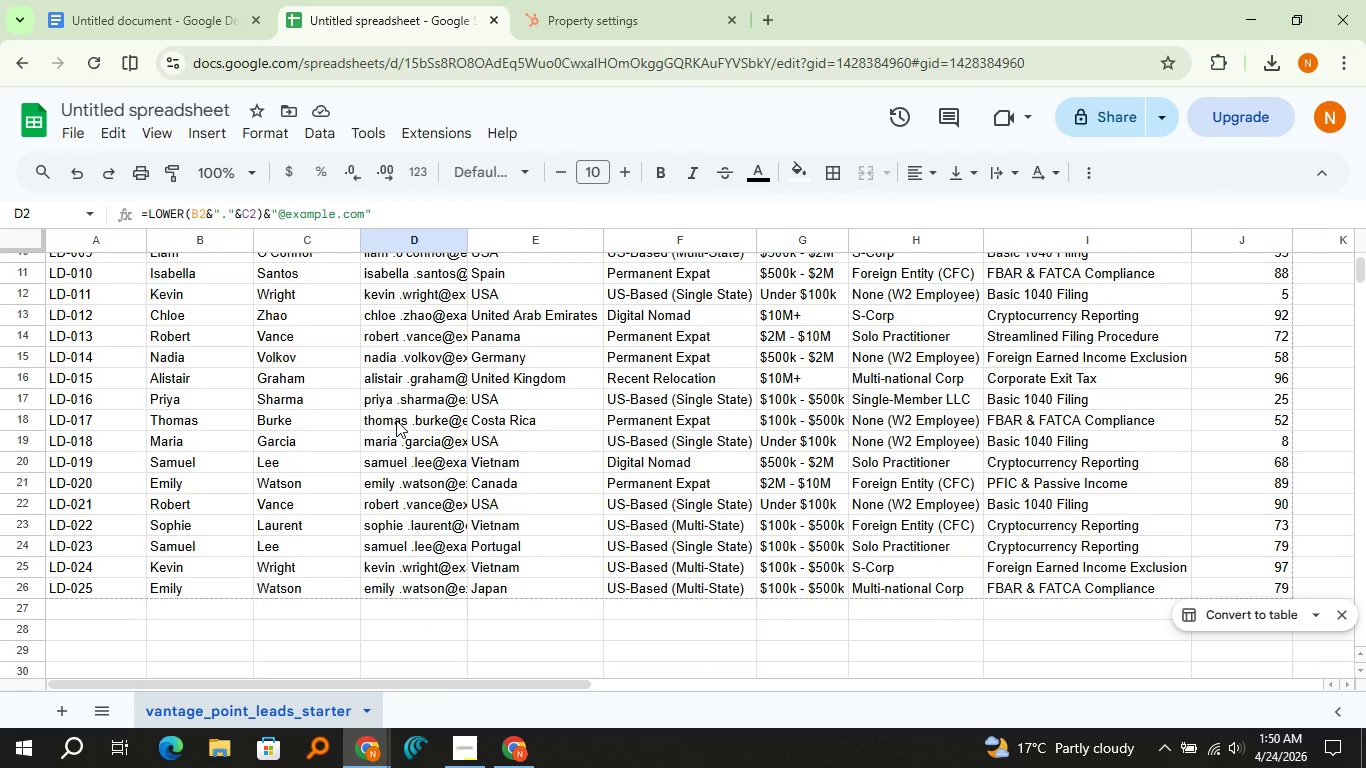 
scroll: coordinate [396, 420], scroll_direction: up, amount: 4.0
 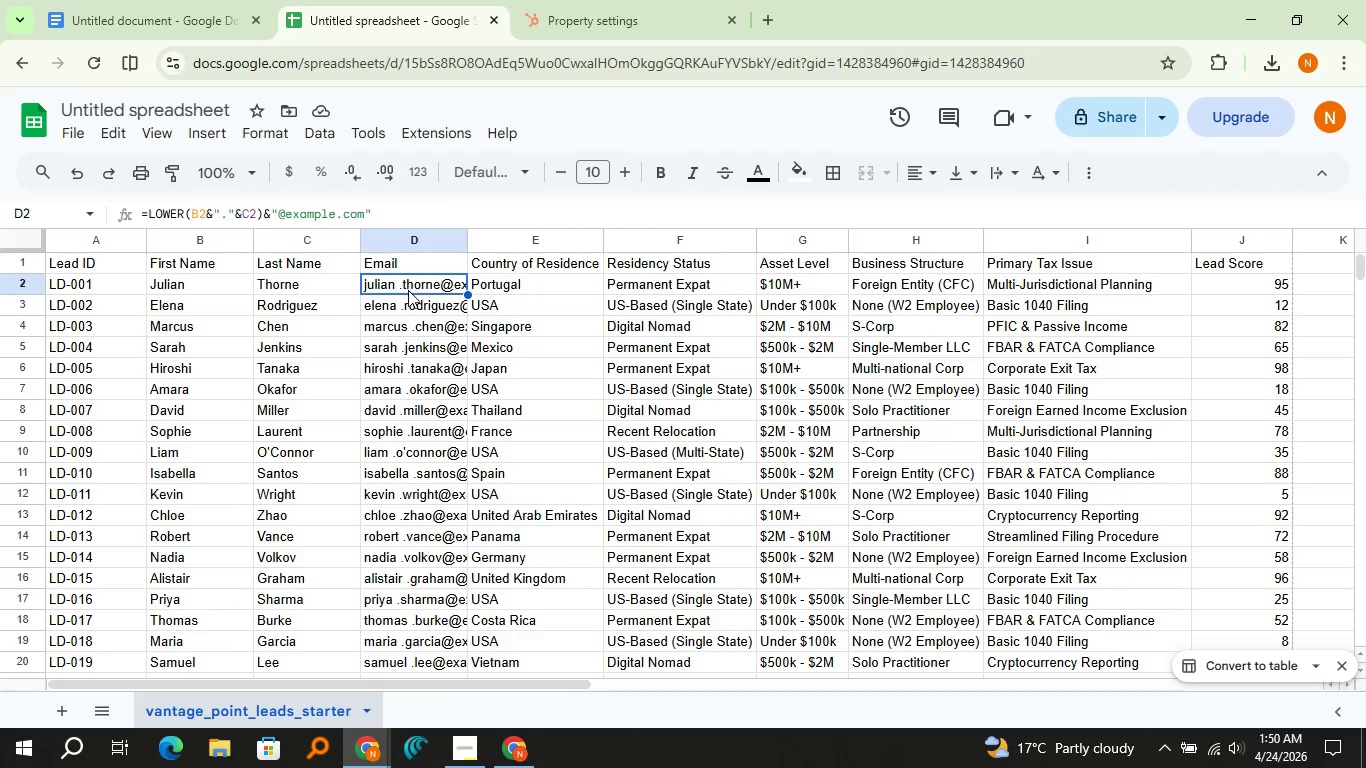 
left_click_drag(start_coordinate=[412, 285], to_coordinate=[437, 609])
 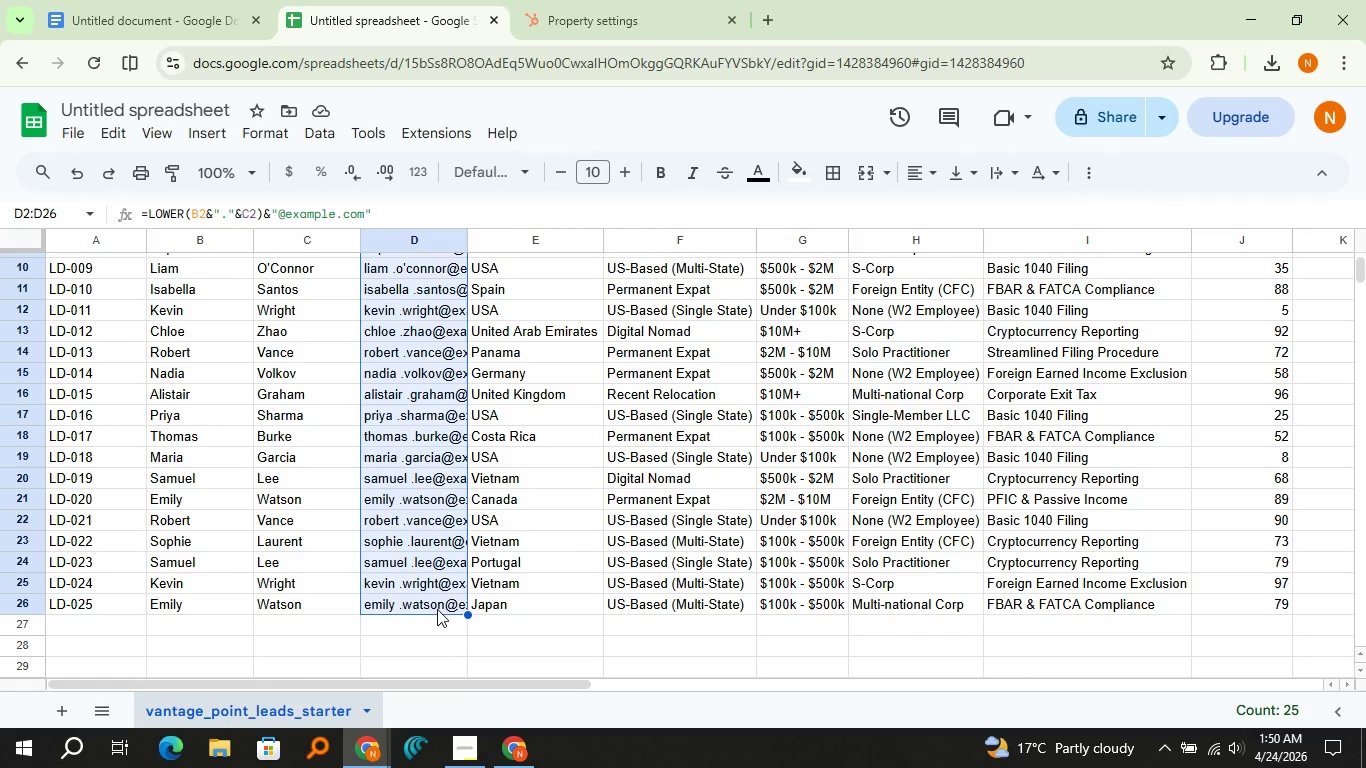 
key(Control+C)
 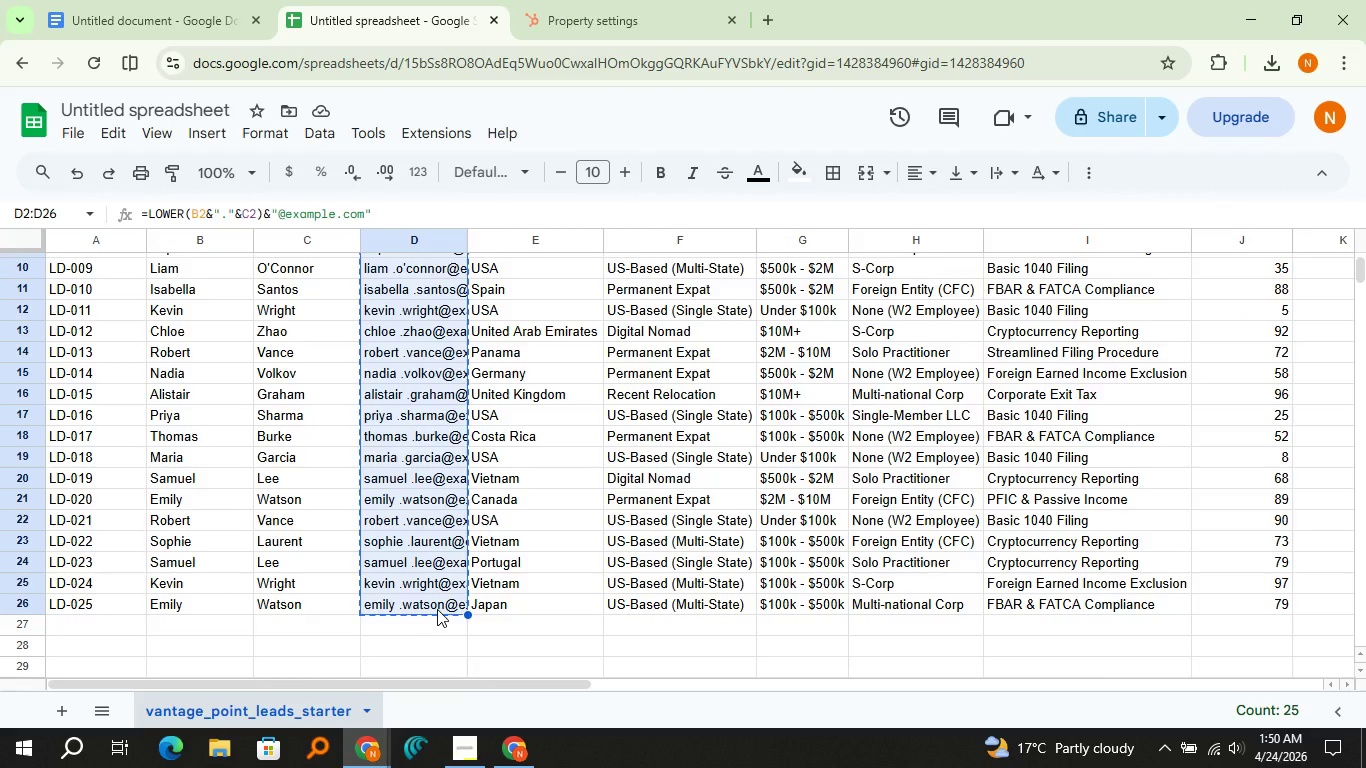 
scroll: coordinate [437, 609], scroll_direction: down, amount: 3.0
 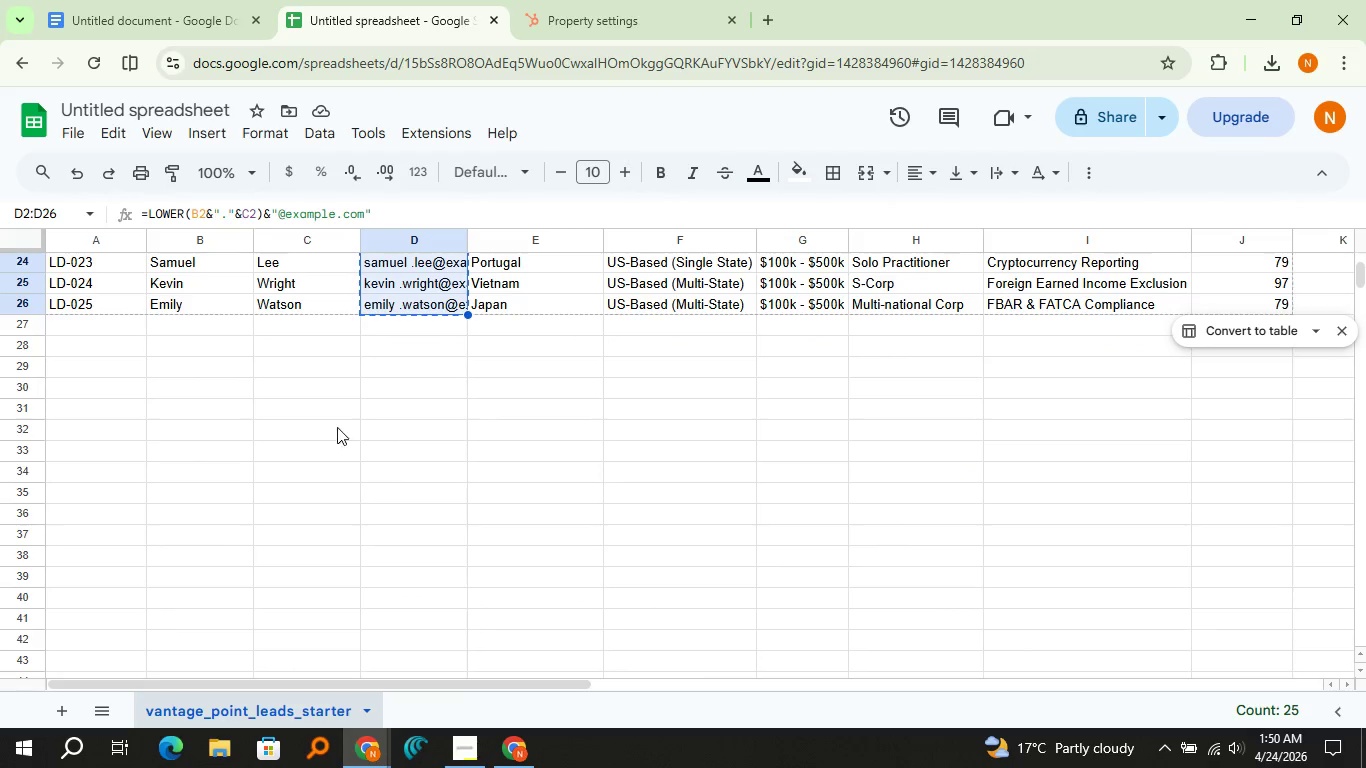 
left_click([311, 402])
 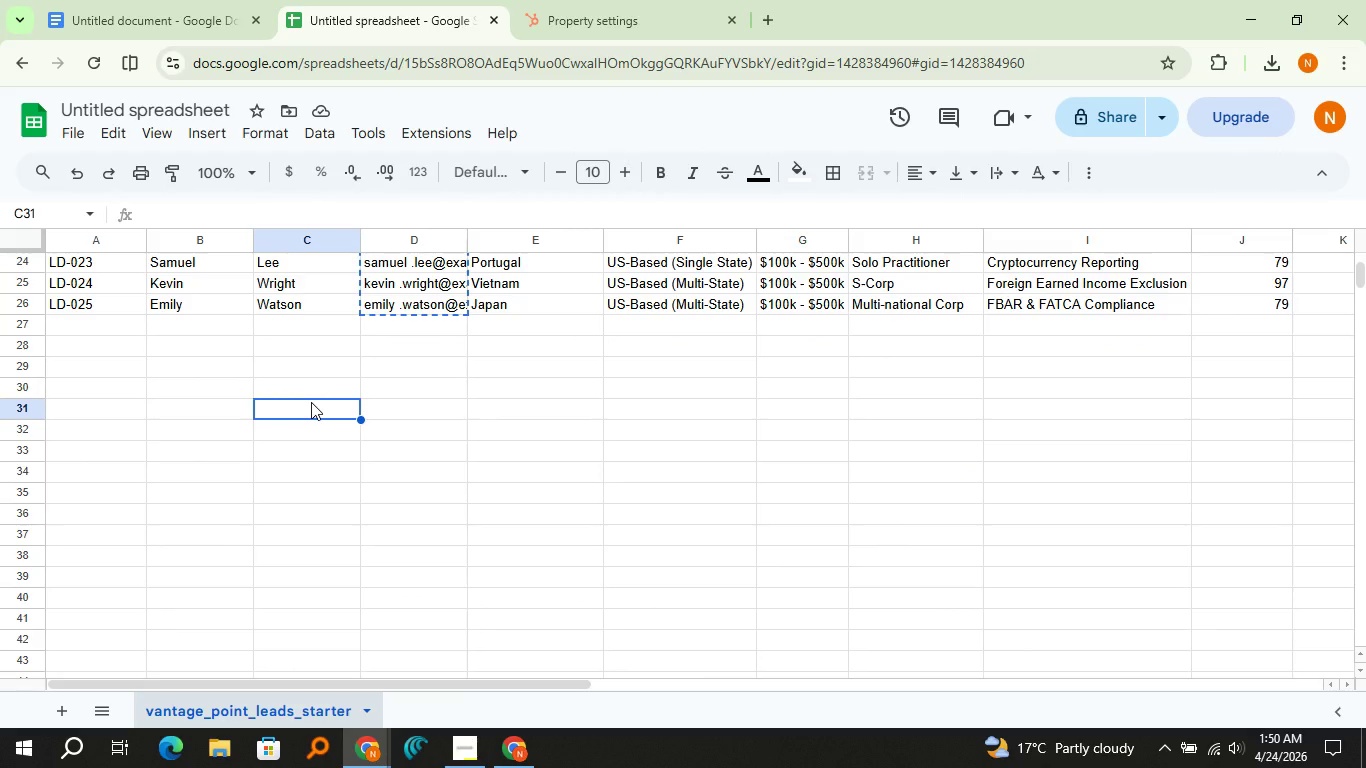 
key(Control+Shift+V)
 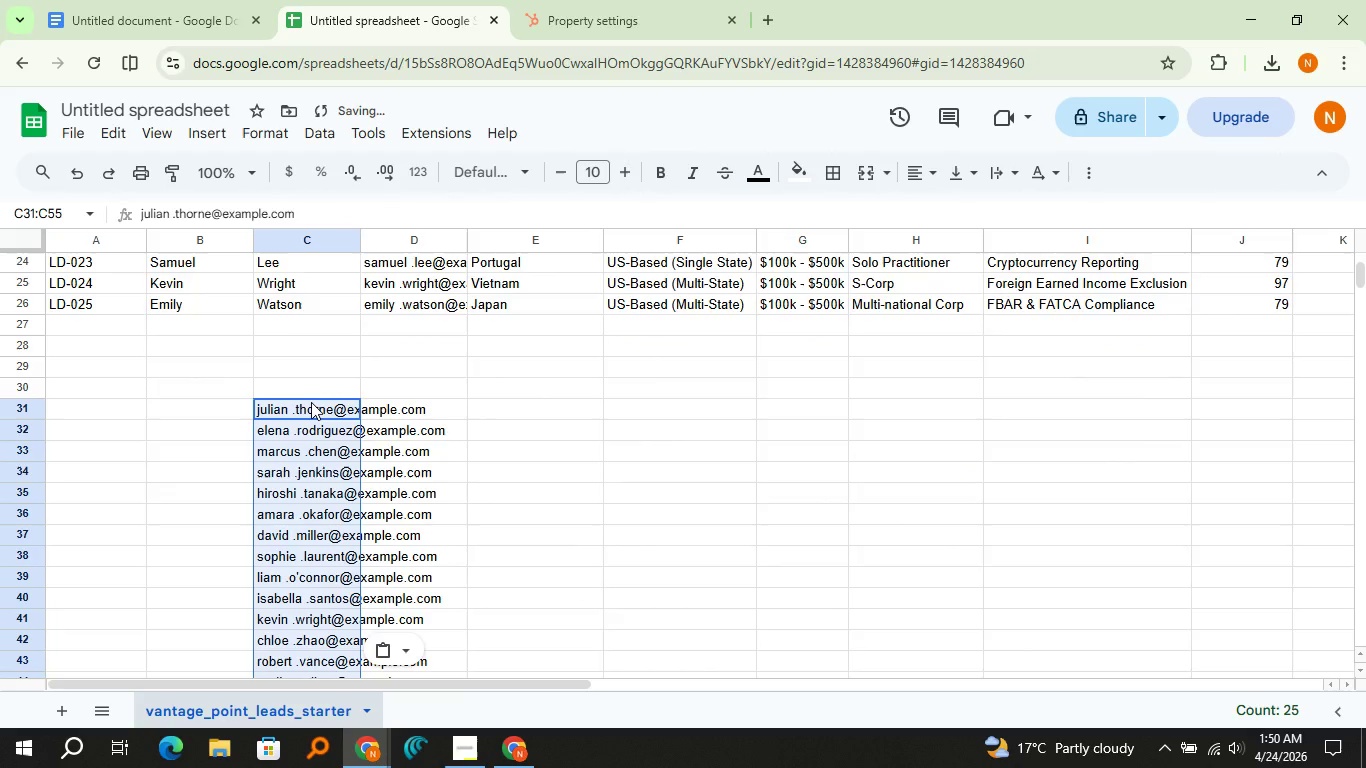 
scroll: coordinate [311, 402], scroll_direction: down, amount: 1.0
 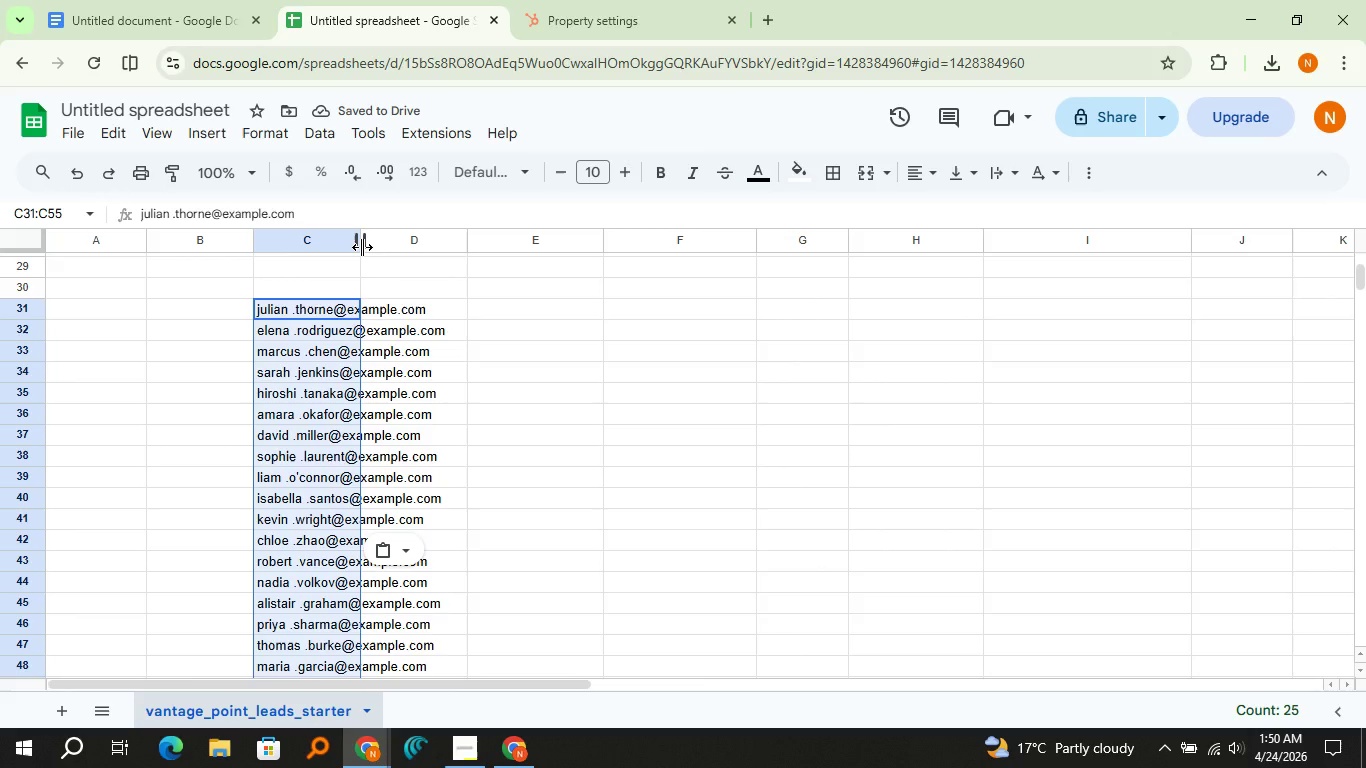 
double_click([362, 247])
 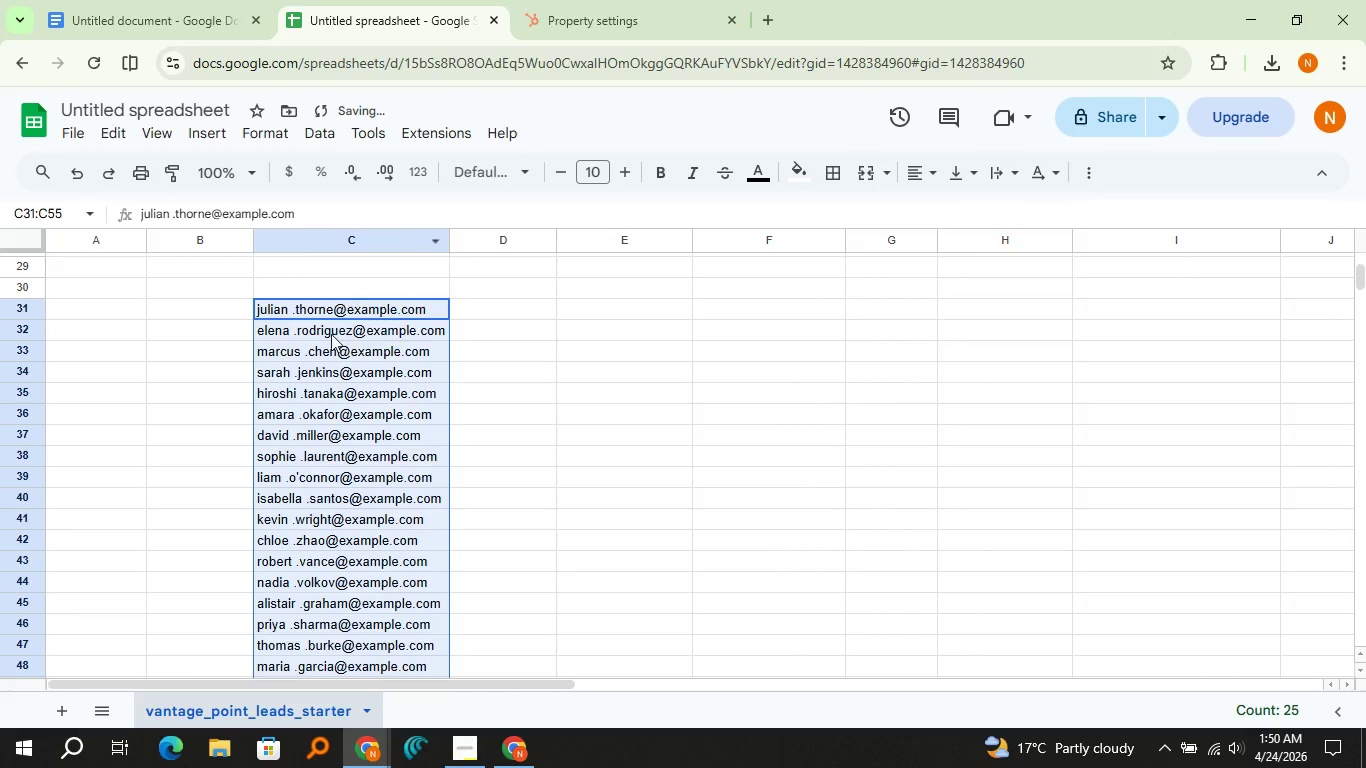 
left_click([331, 334])
 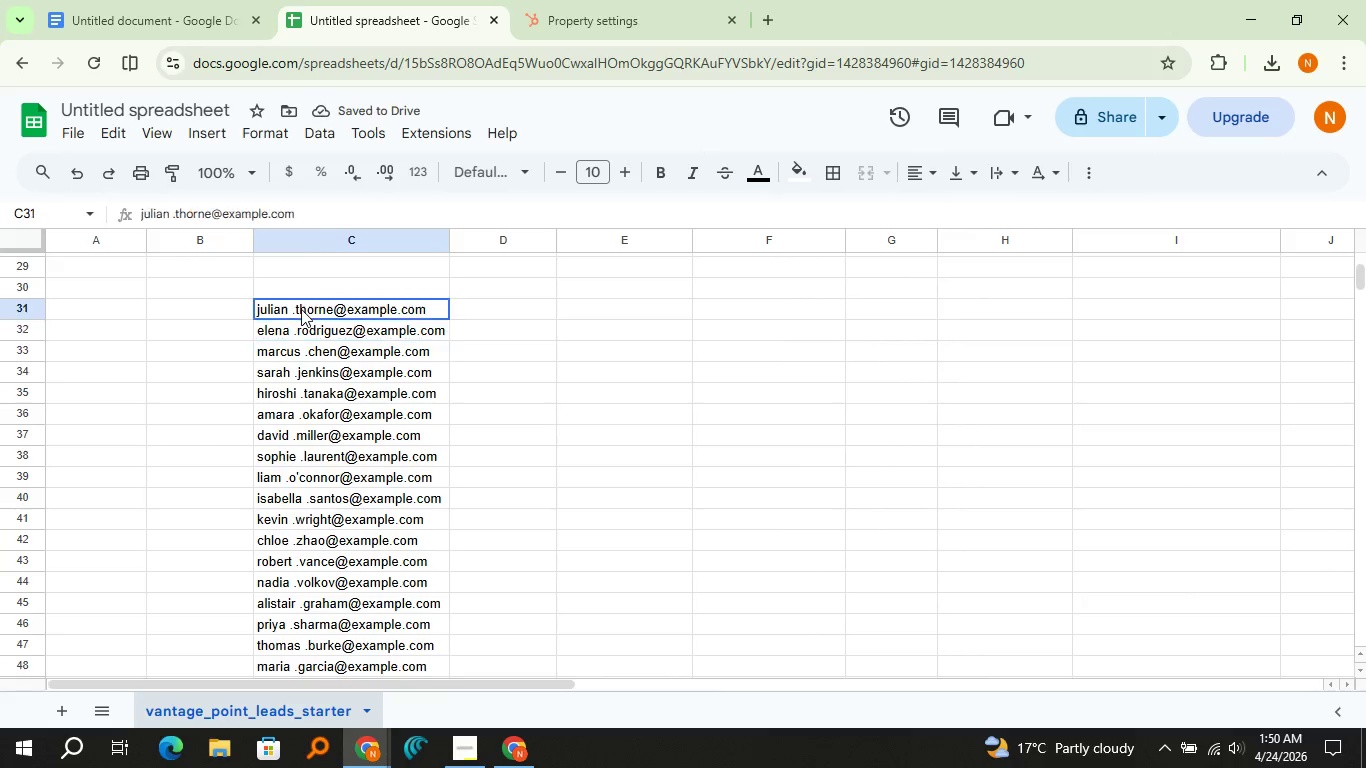 
double_click([301, 309])
 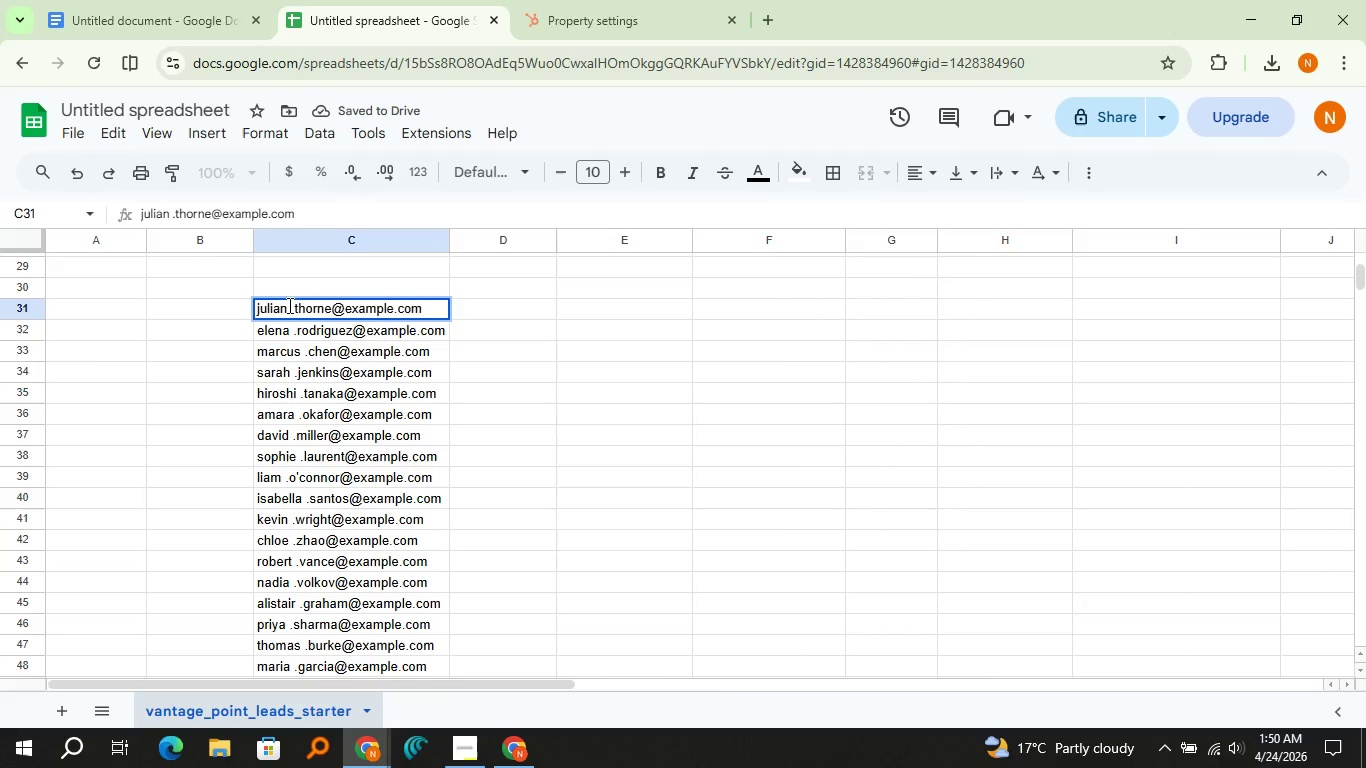 
left_click([288, 305])
 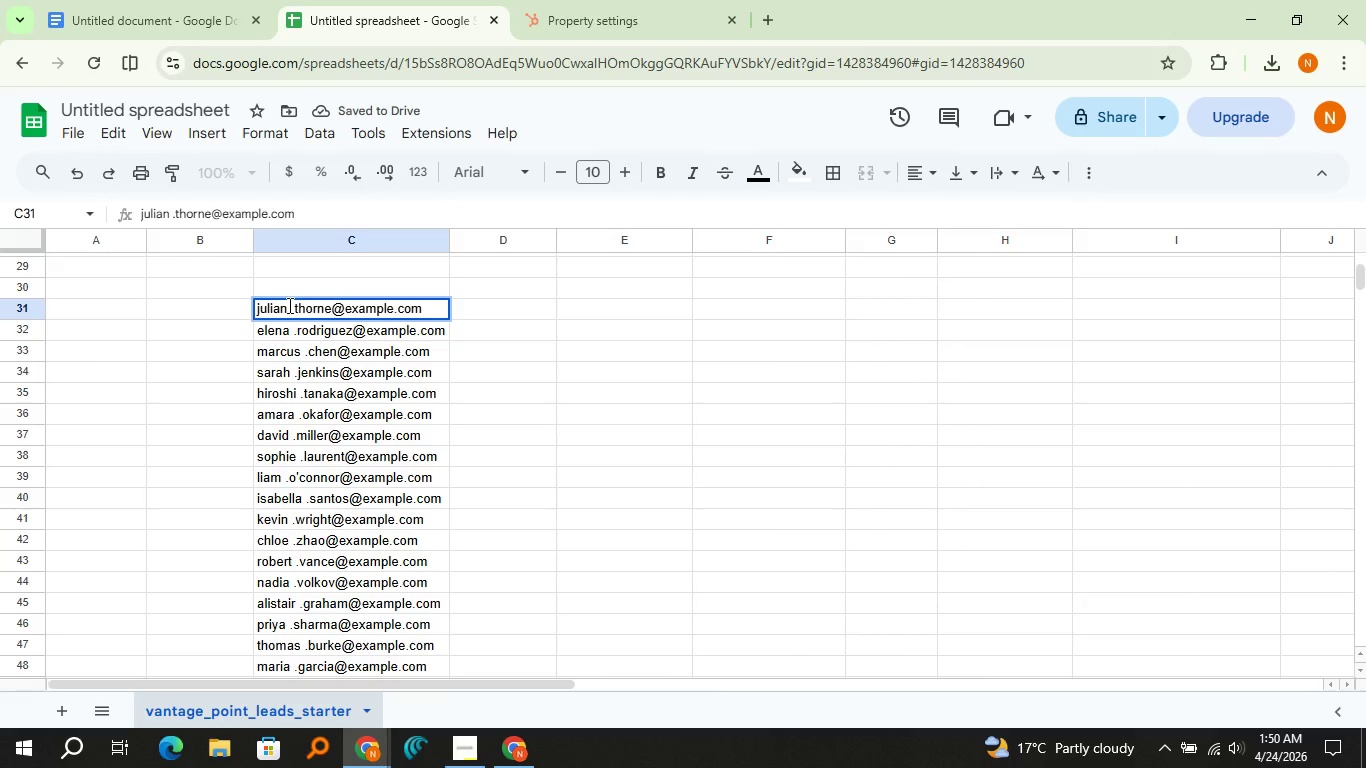 
key(Delete)
 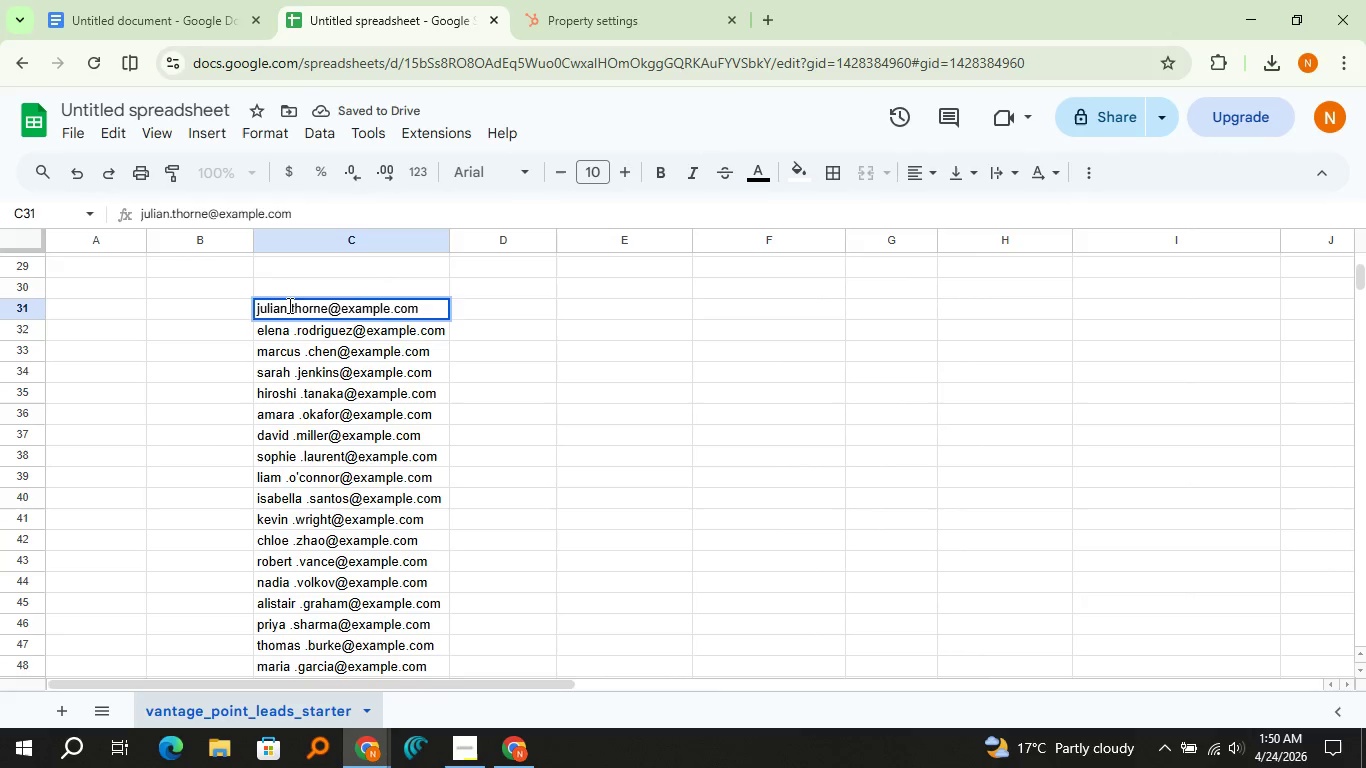 
key(Enter)
 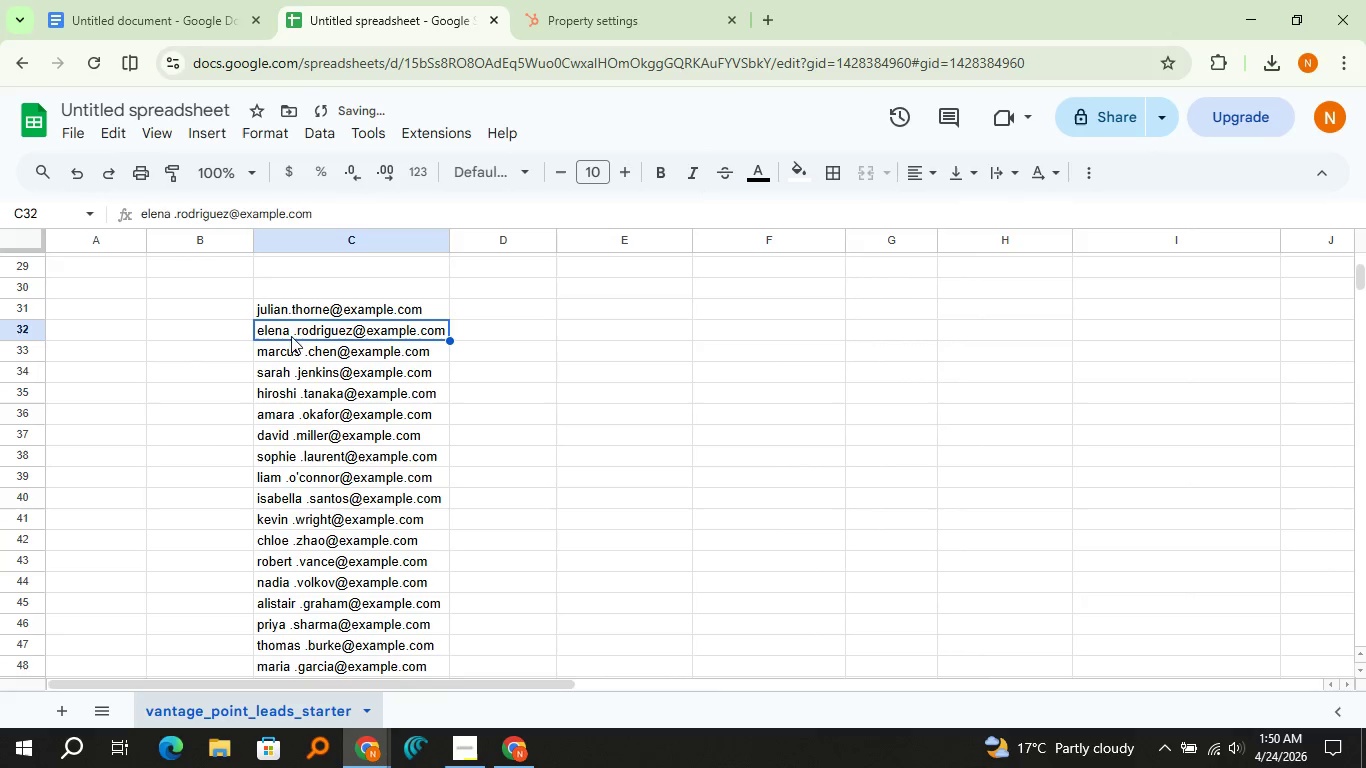 
left_click([287, 320])
 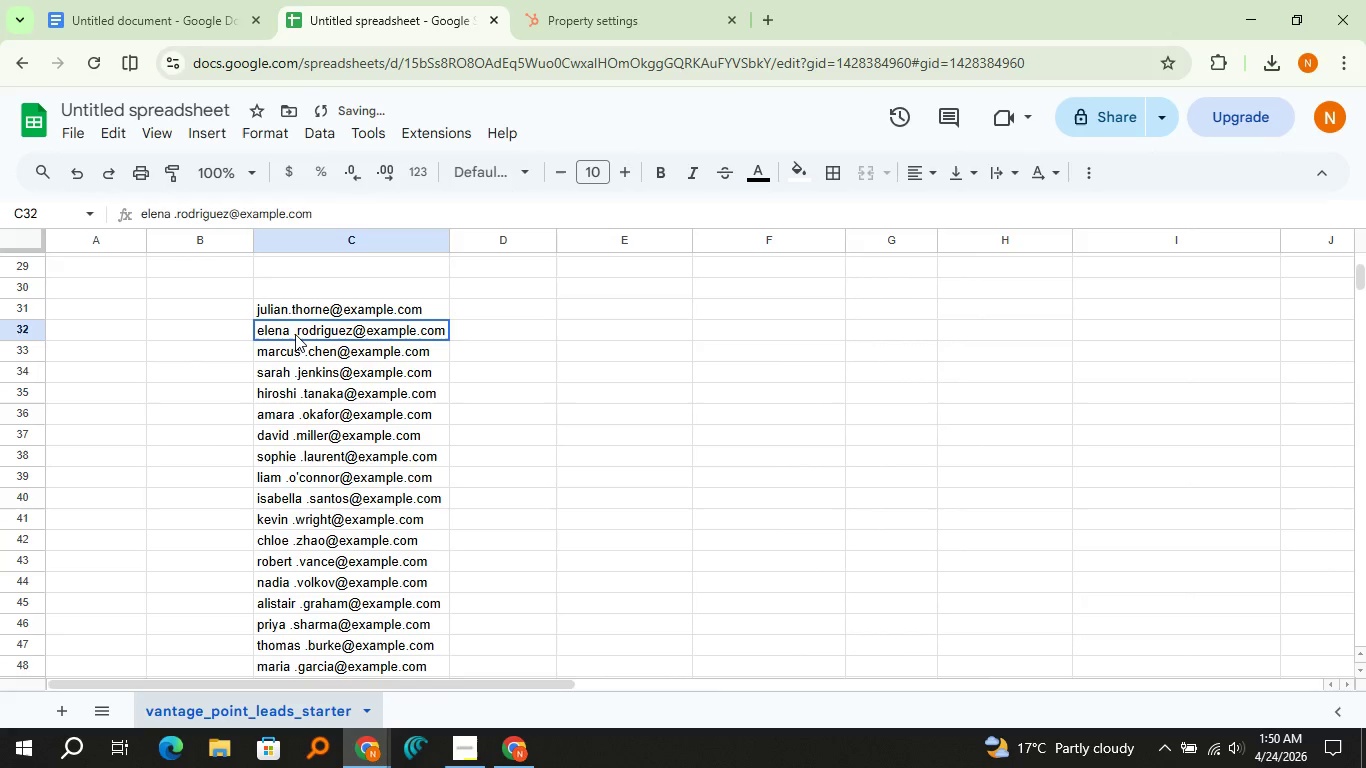 
double_click([295, 334])
 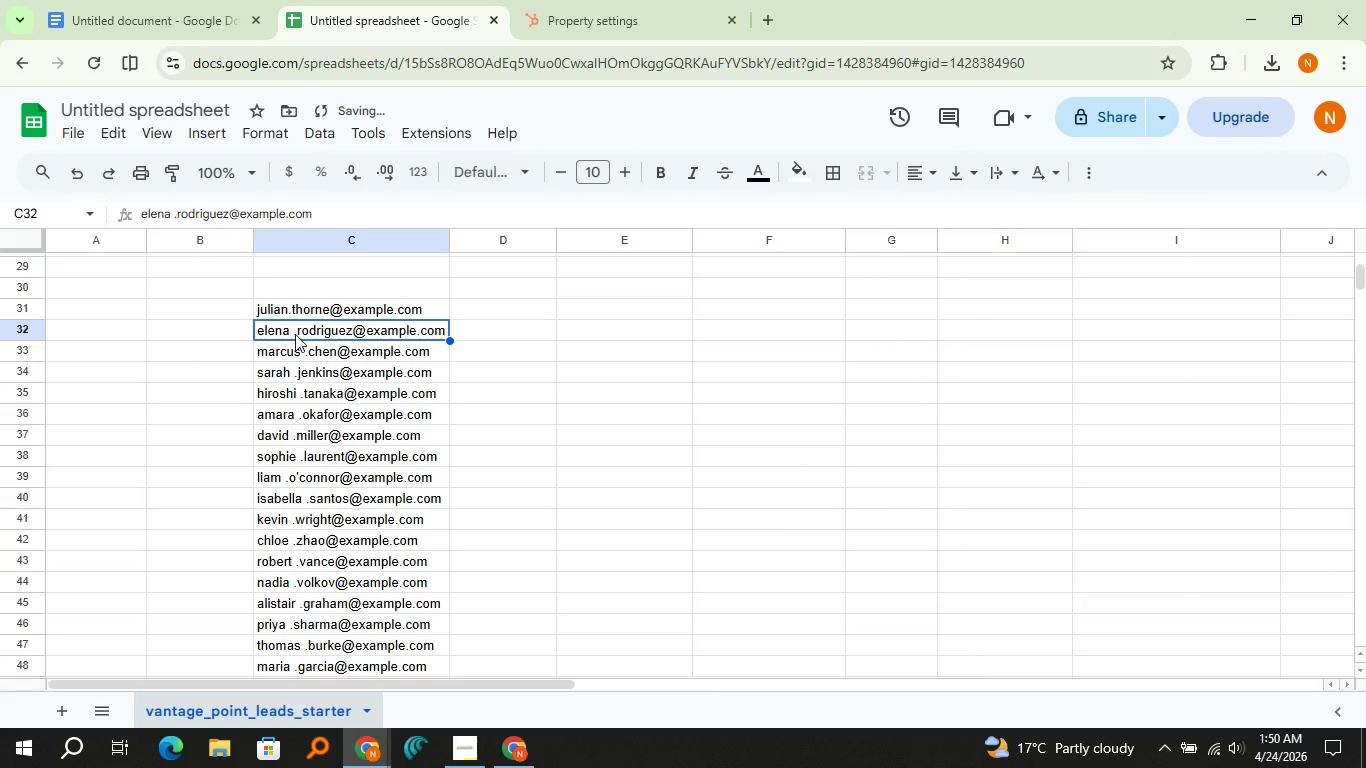 
triple_click([295, 334])
 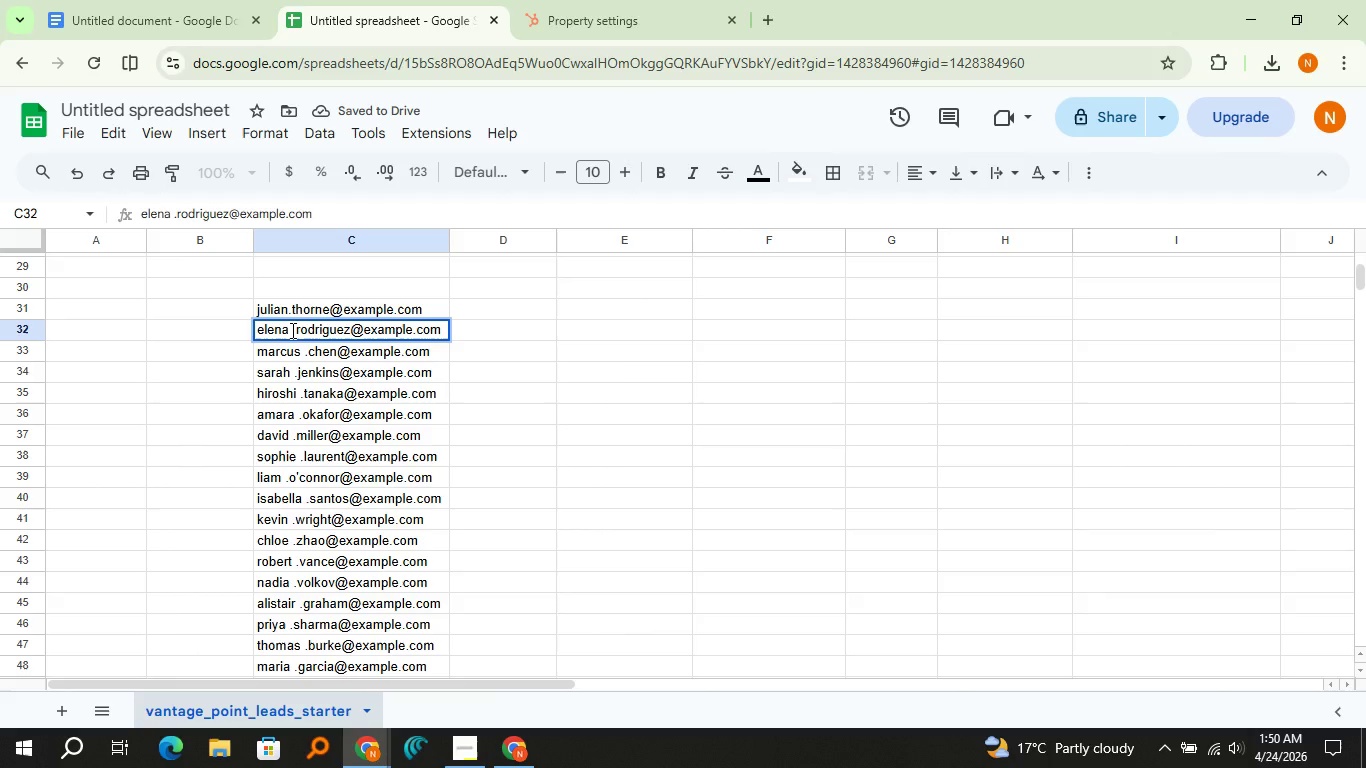 
left_click([291, 330])
 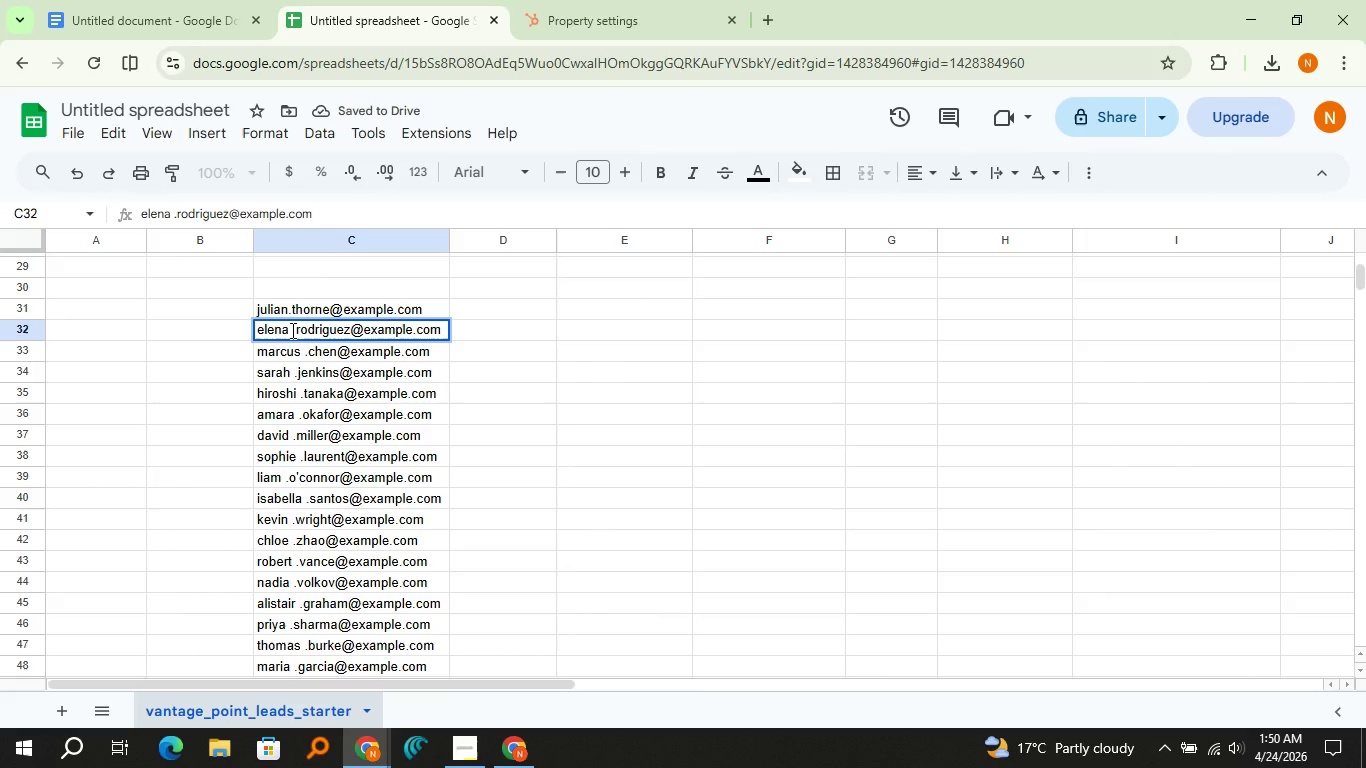 
key(Backspace)
 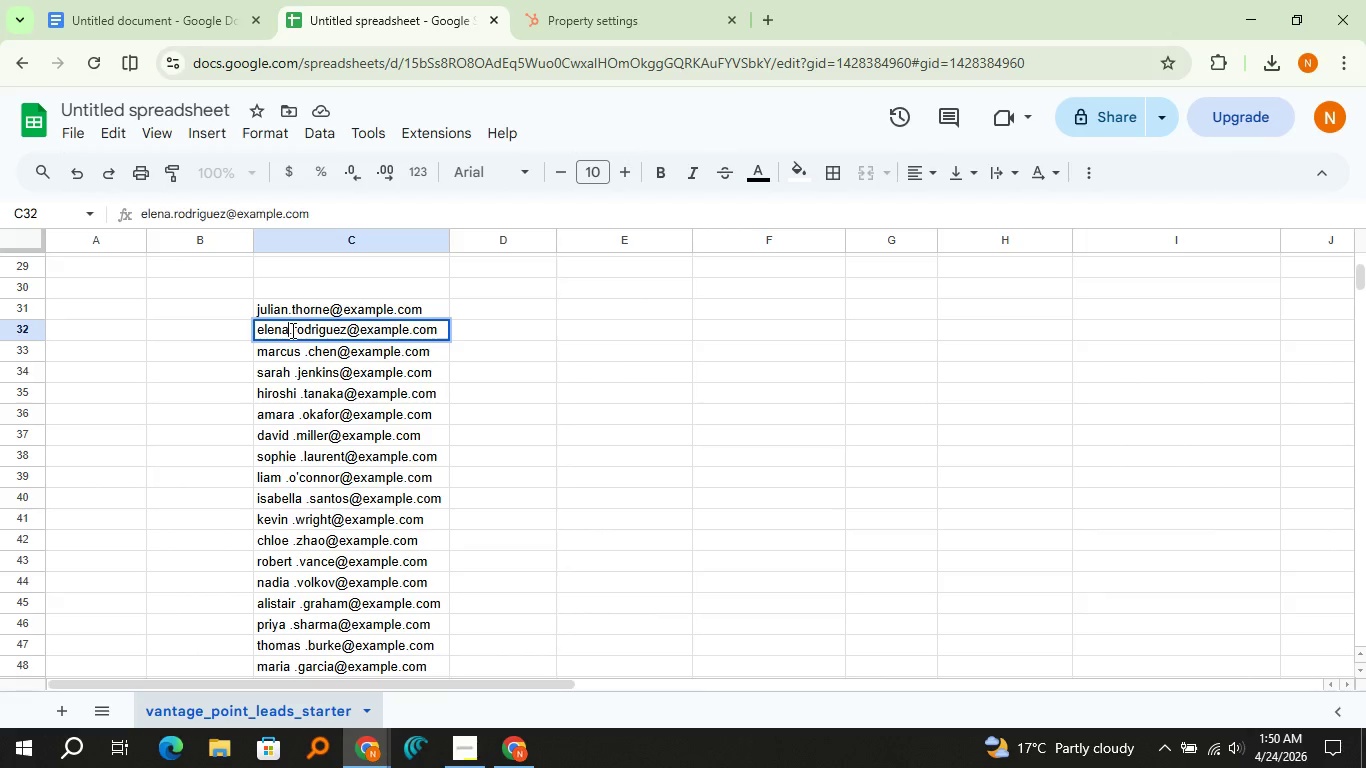 
key(Enter)
 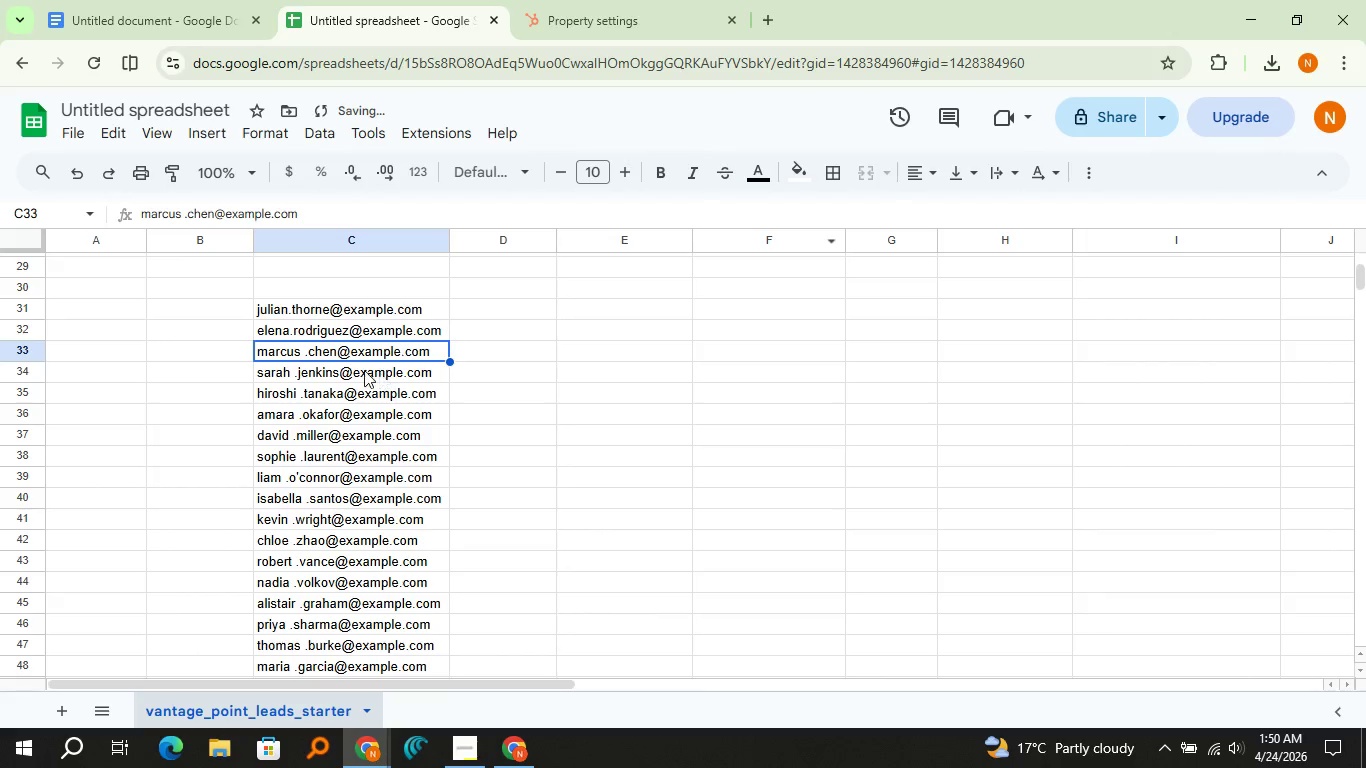 
double_click([328, 357])
 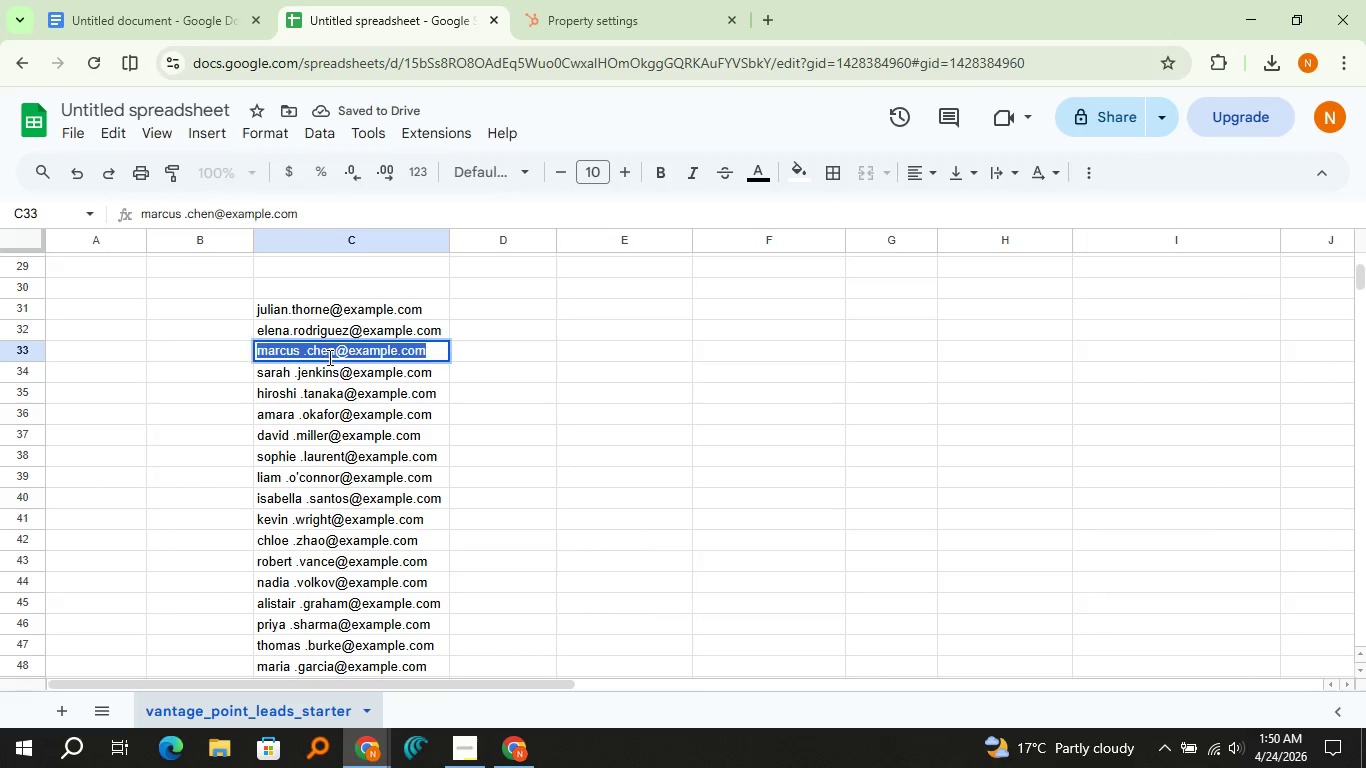 
triple_click([328, 357])
 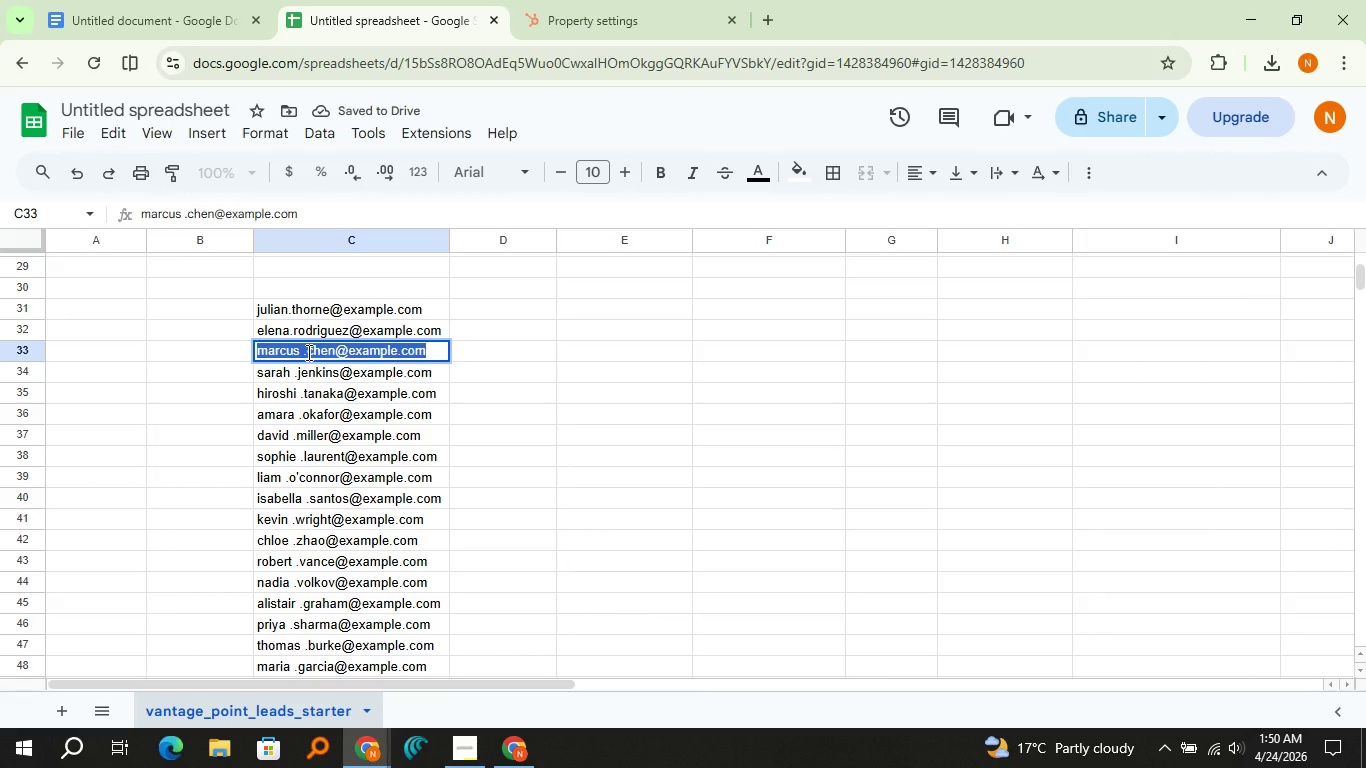 
left_click([307, 352])
 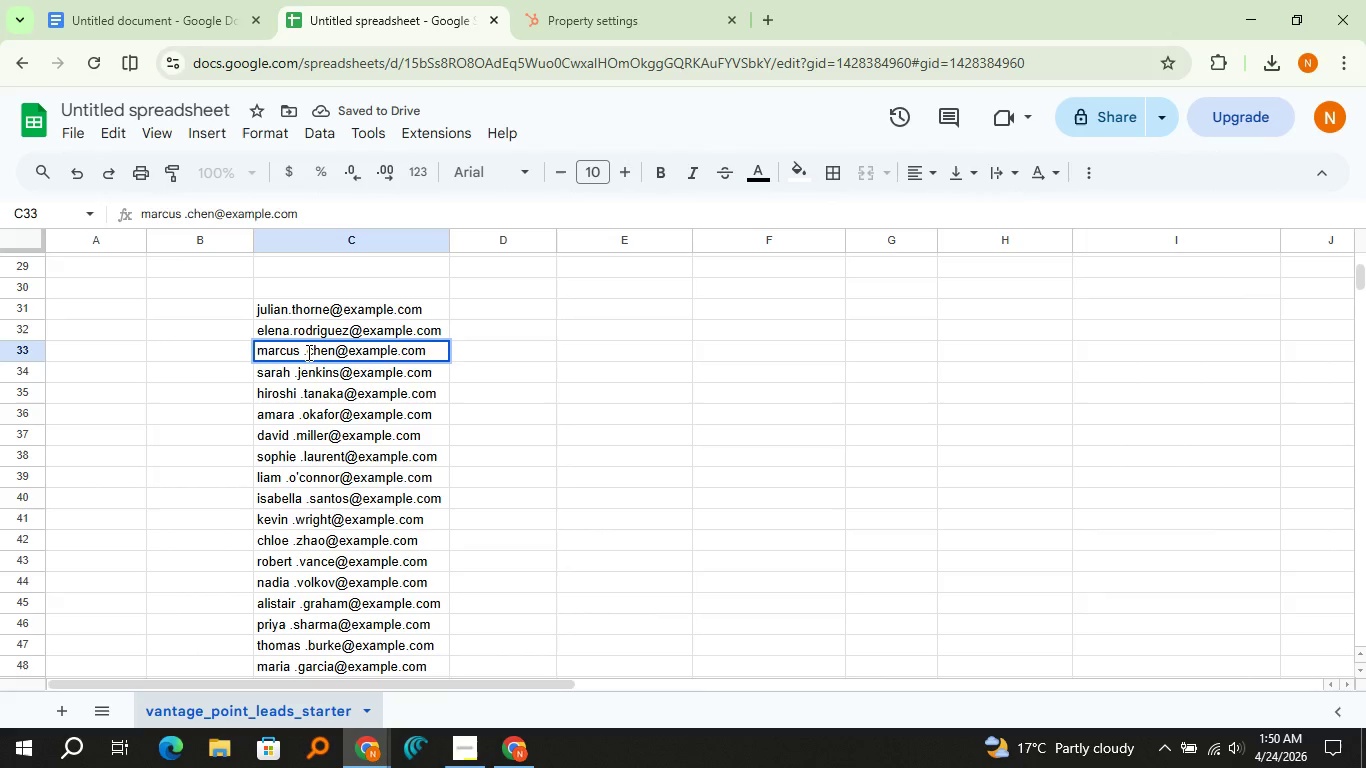 
key(ArrowLeft)
 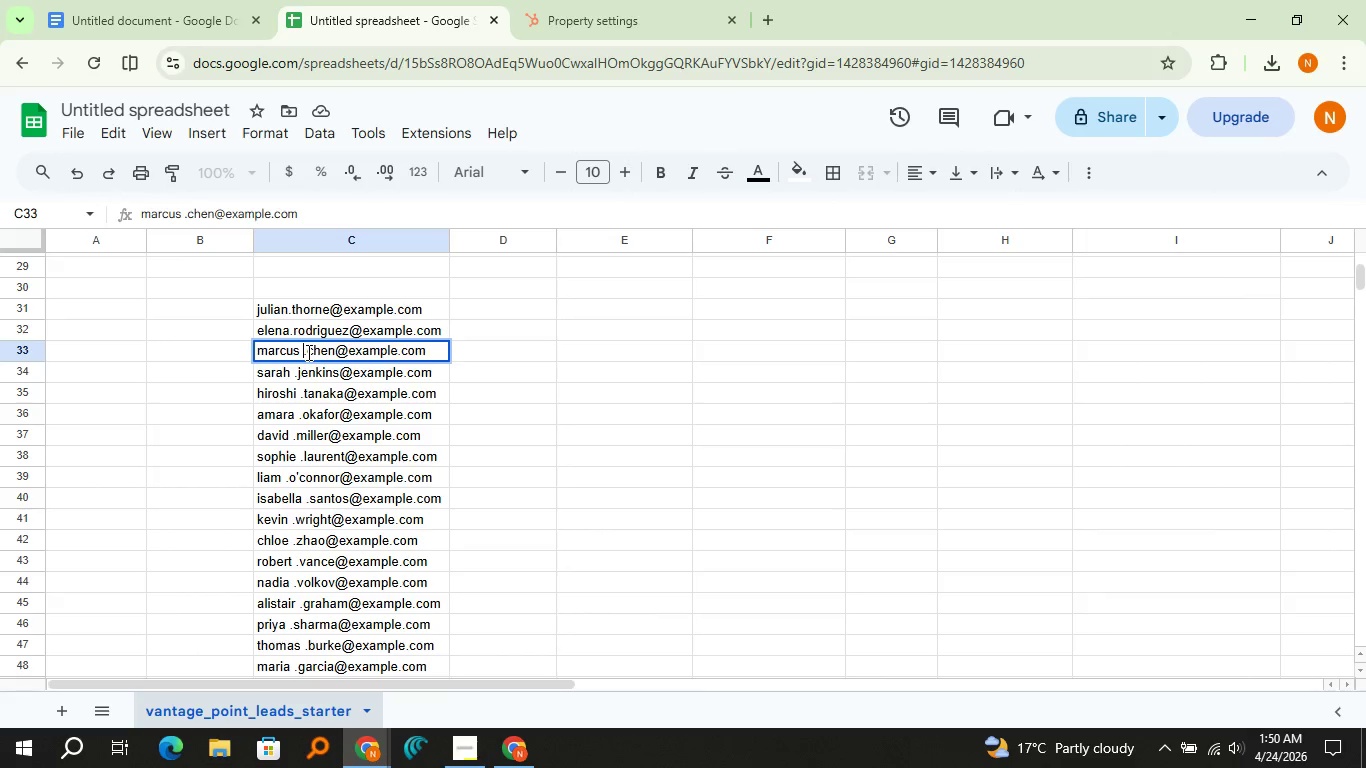 
key(Backspace)
 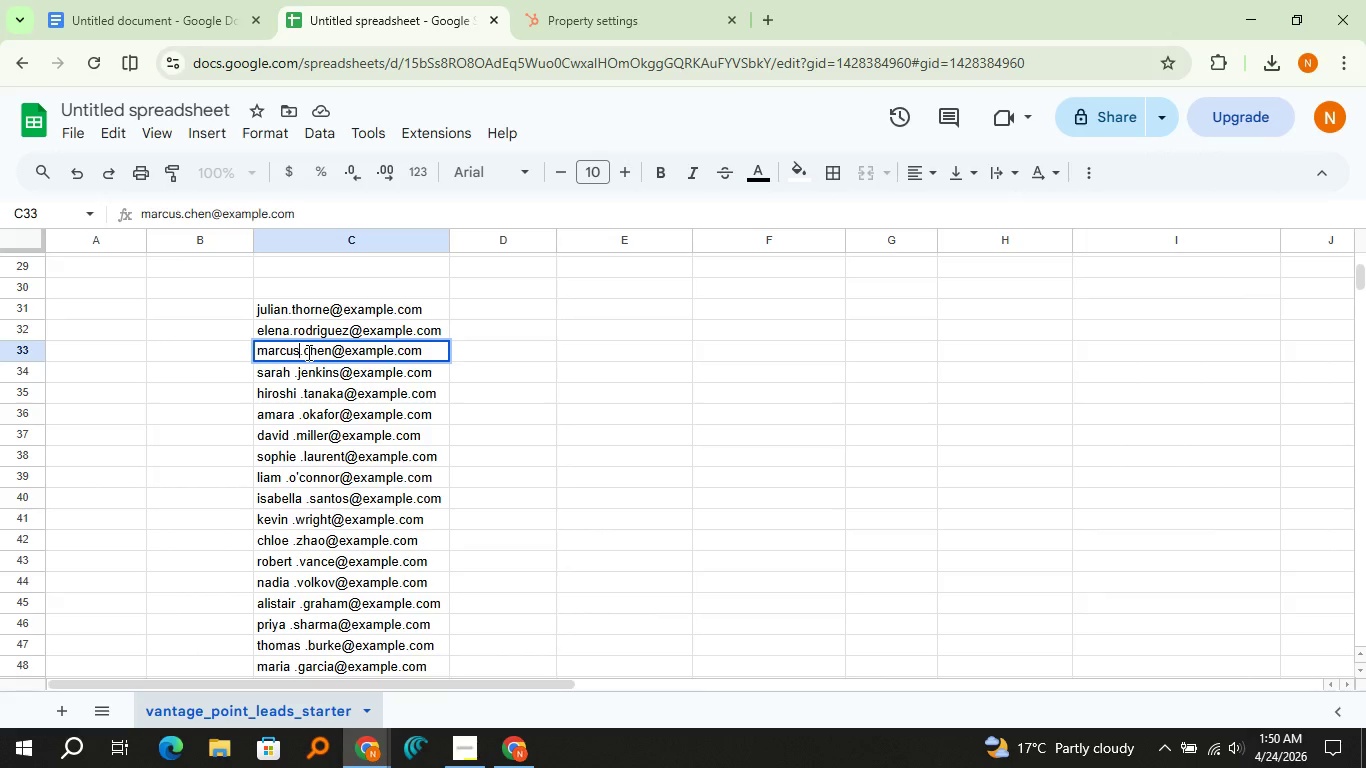 
key(Enter)
 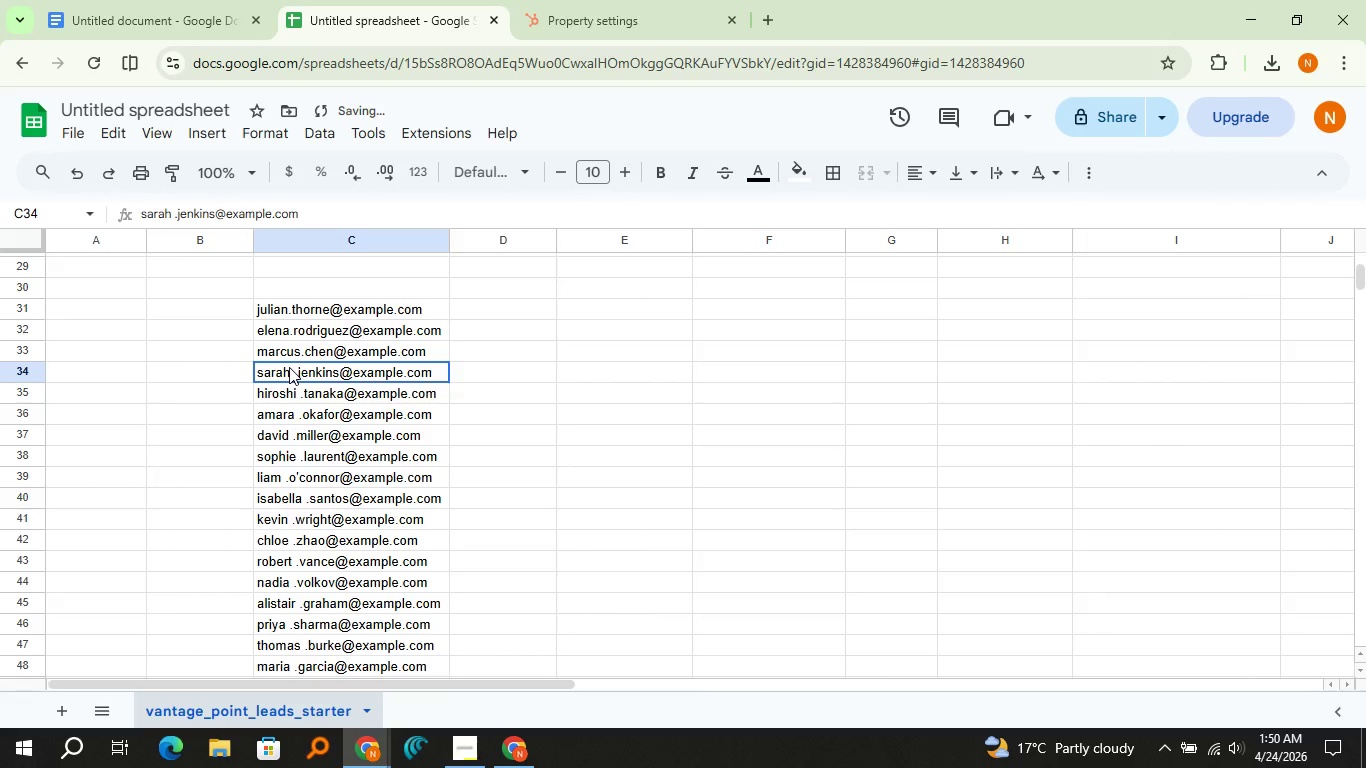 
double_click([289, 367])
 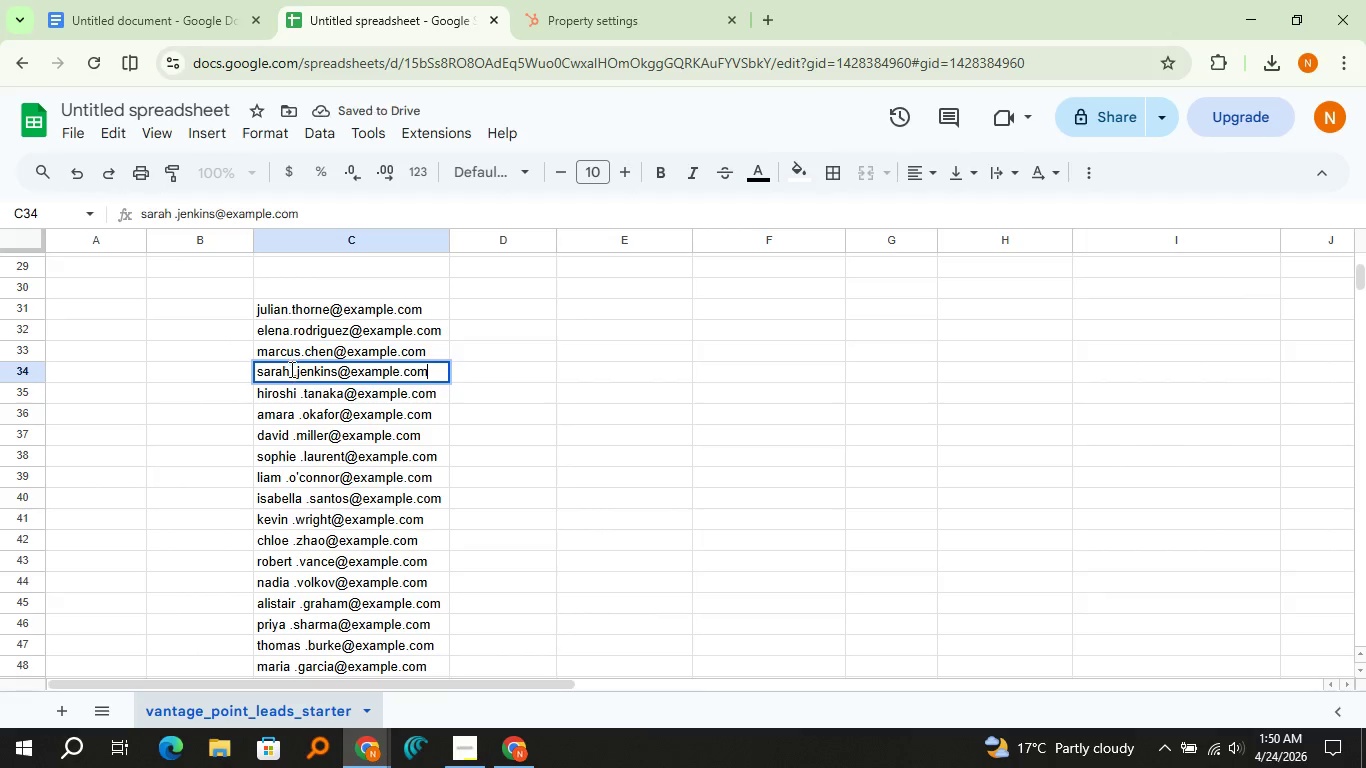 
left_click([289, 371])
 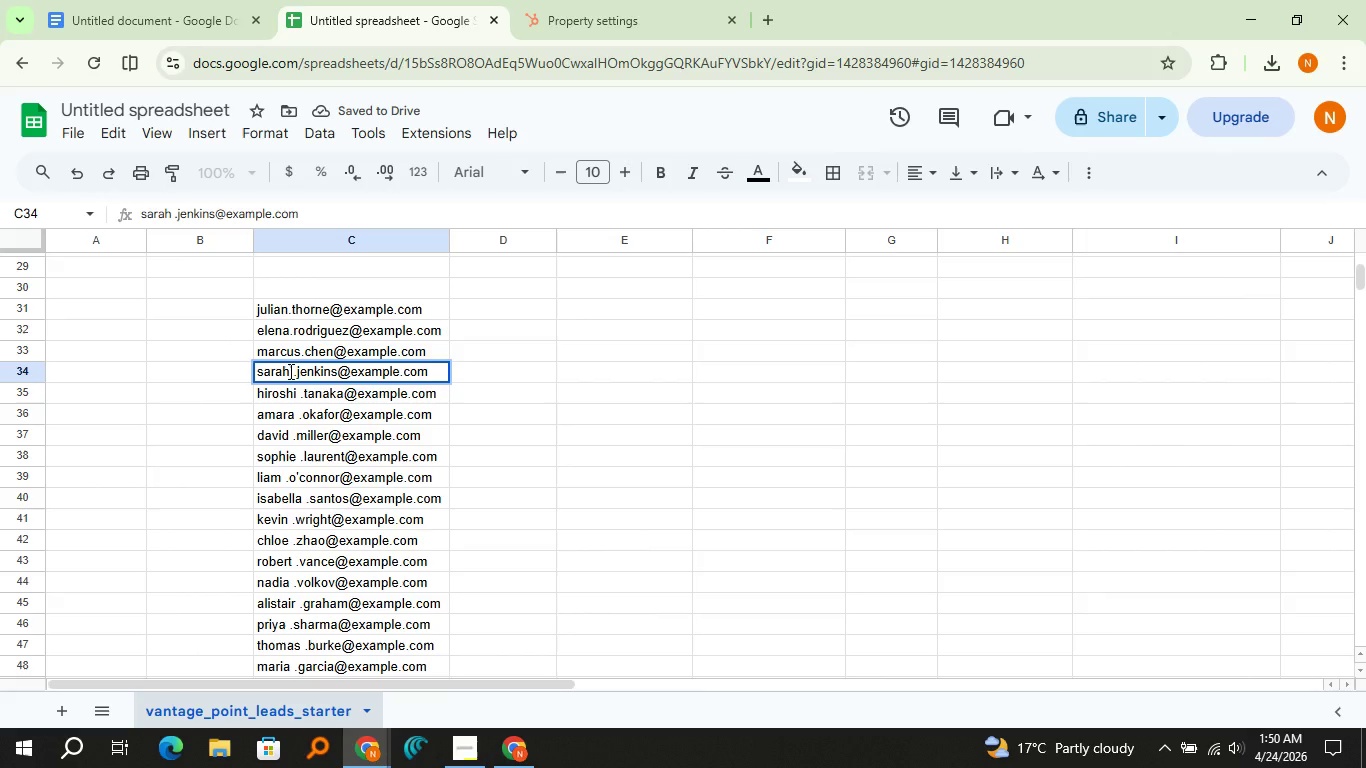 
key(Delete)
 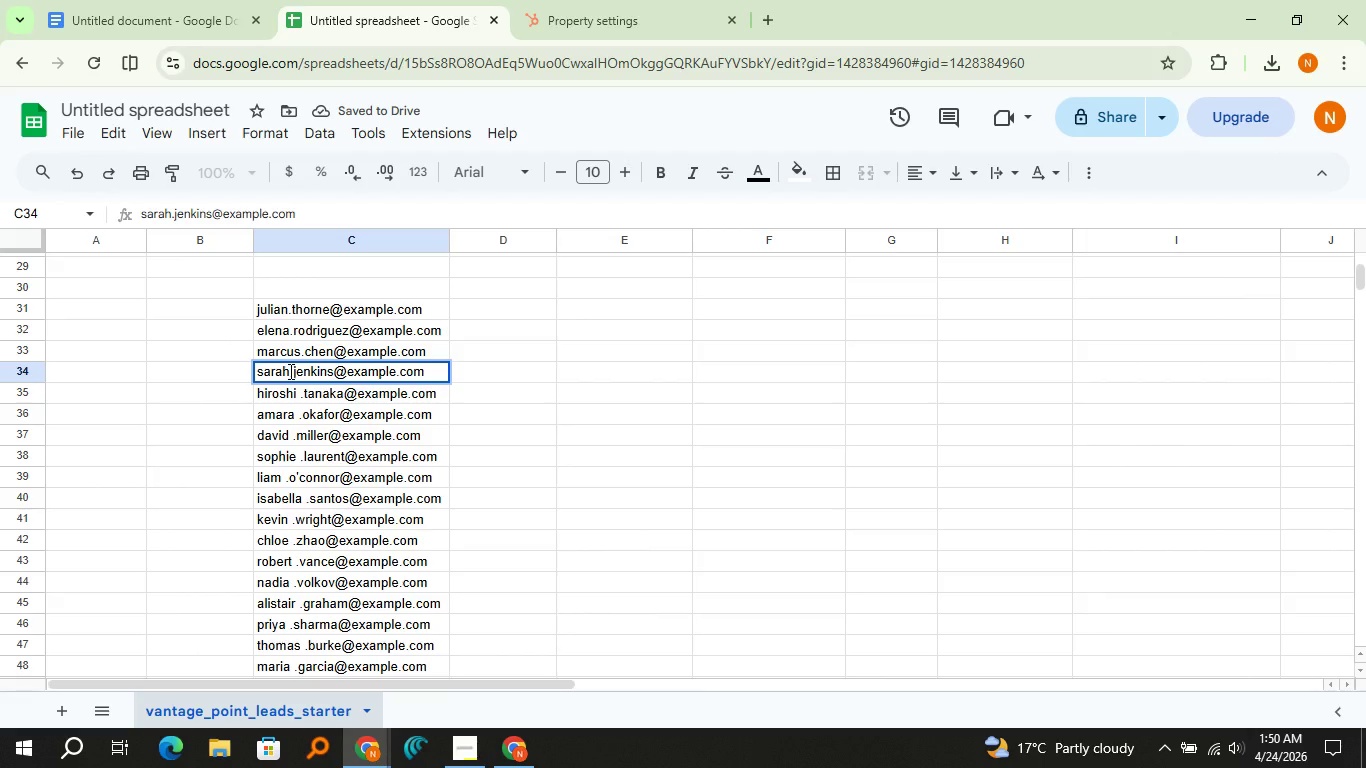 
key(Enter)
 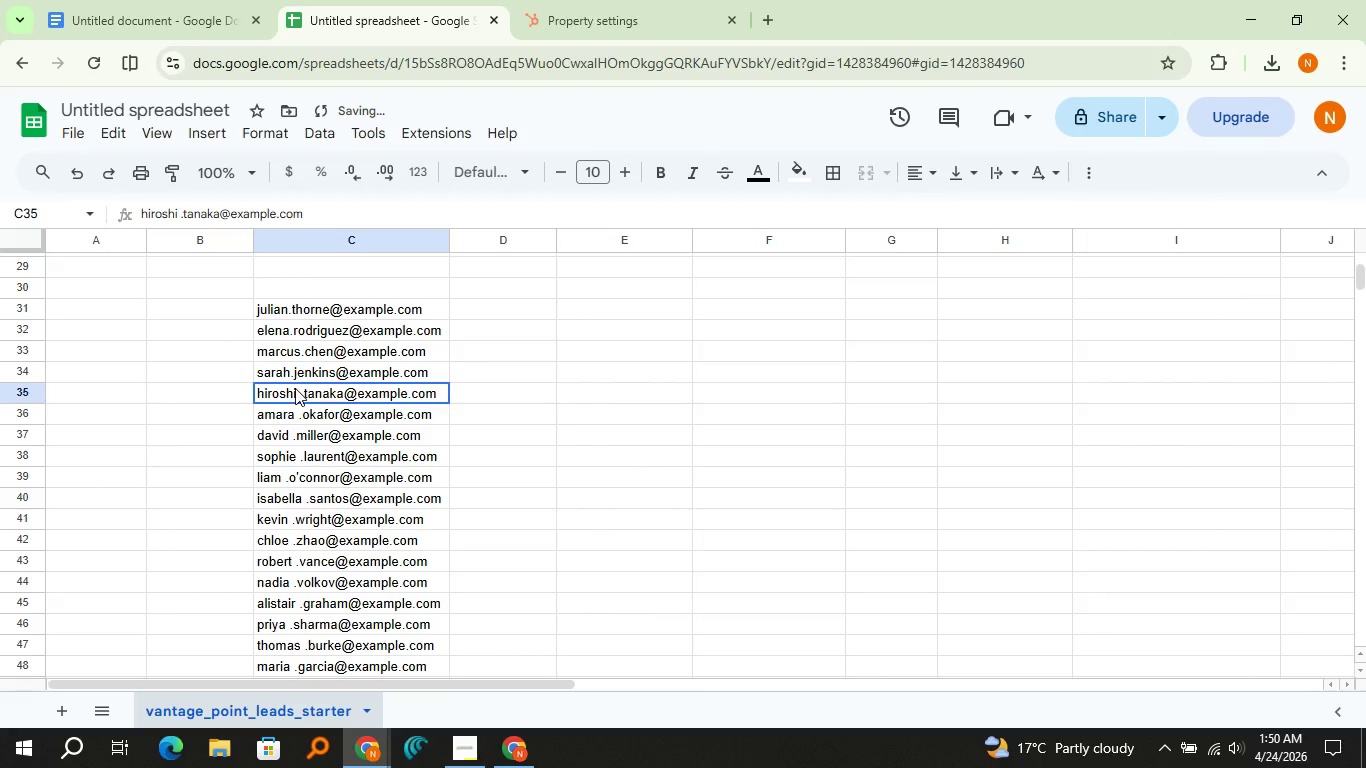 
double_click([295, 388])
 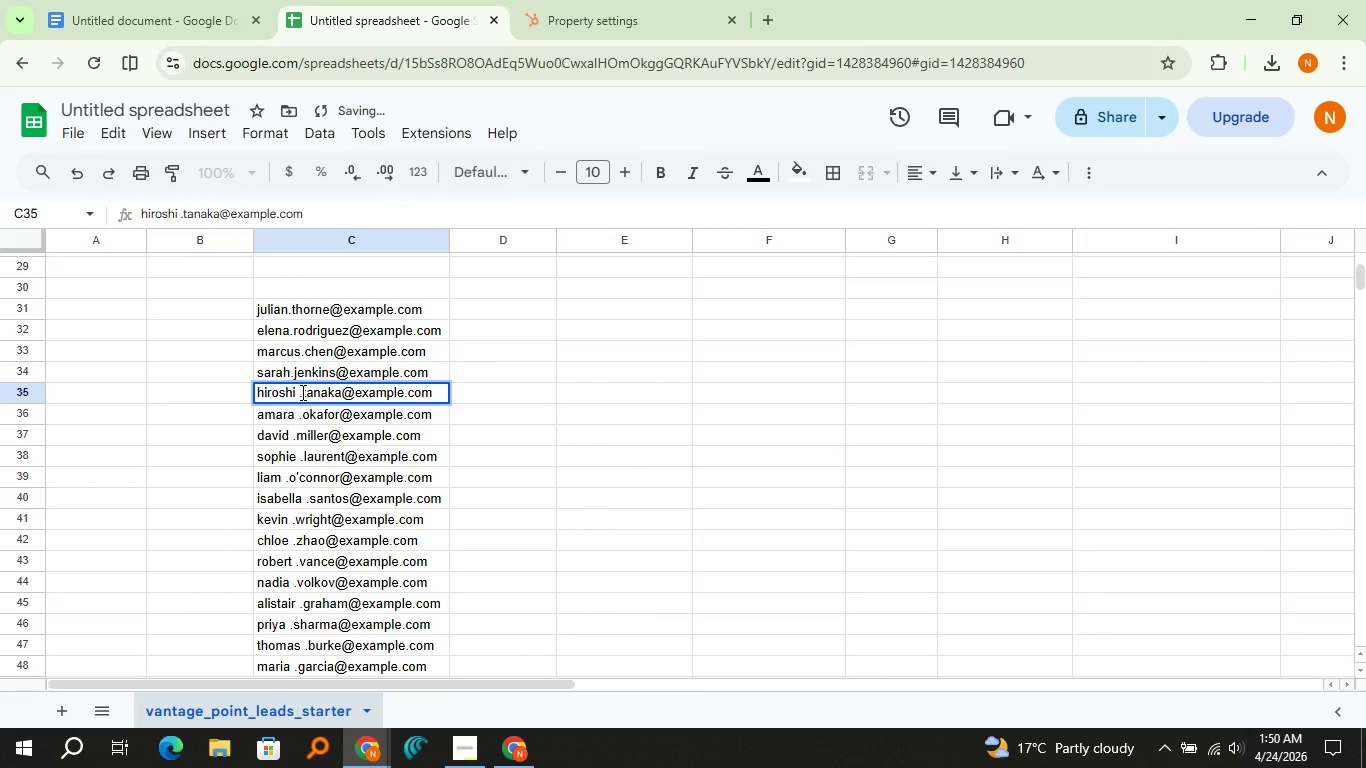 
left_click([300, 392])
 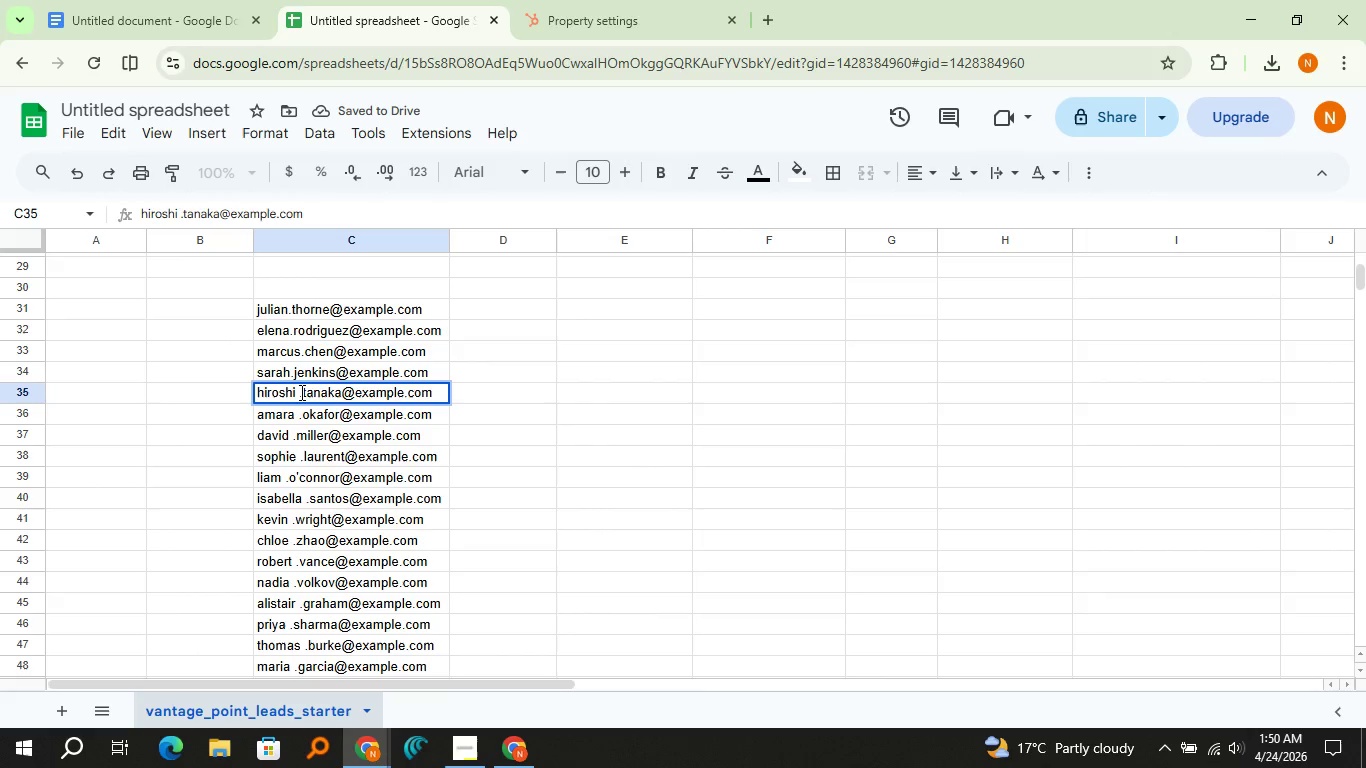 
key(Delete)
 